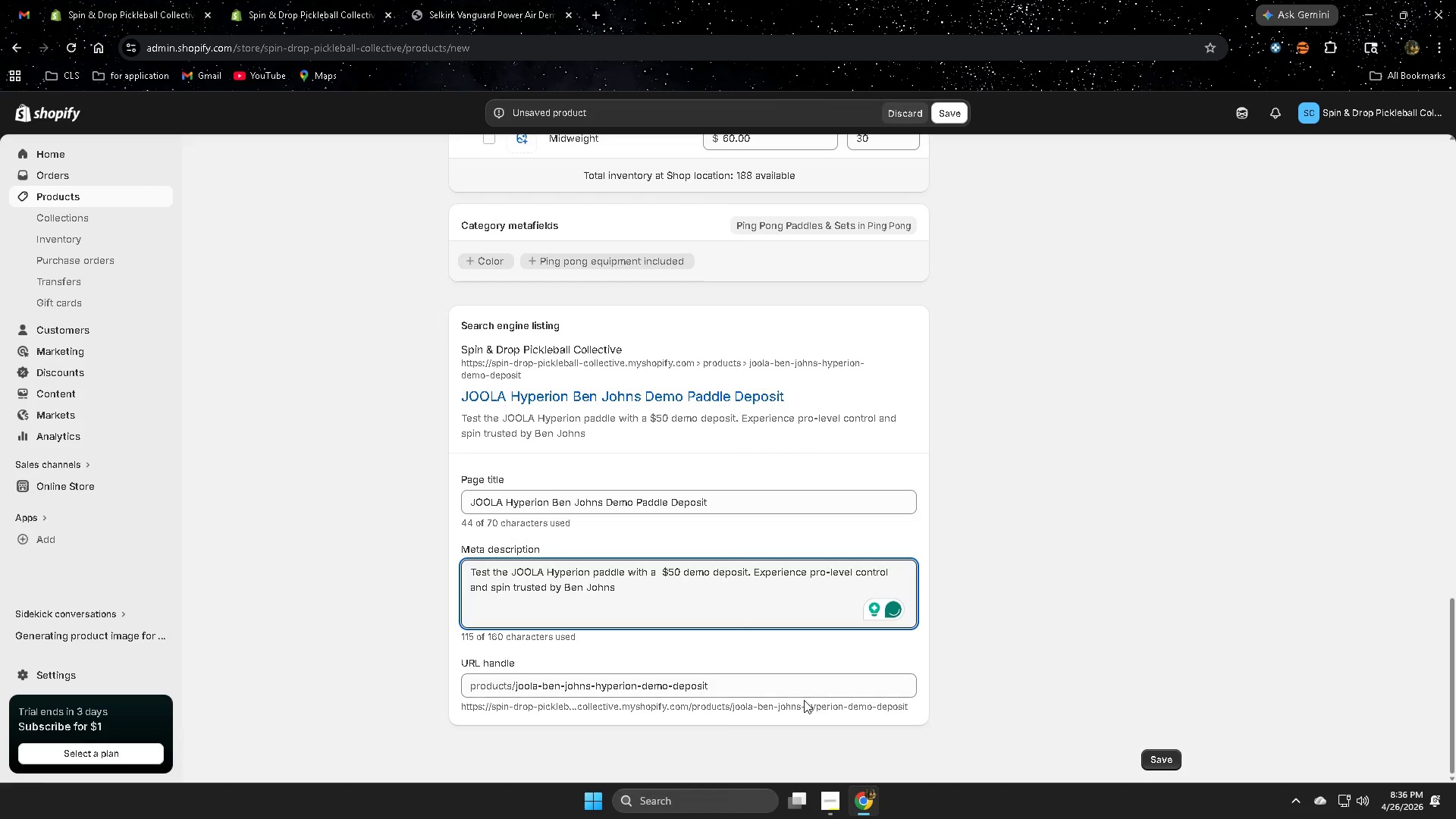 
wait(15.21)
 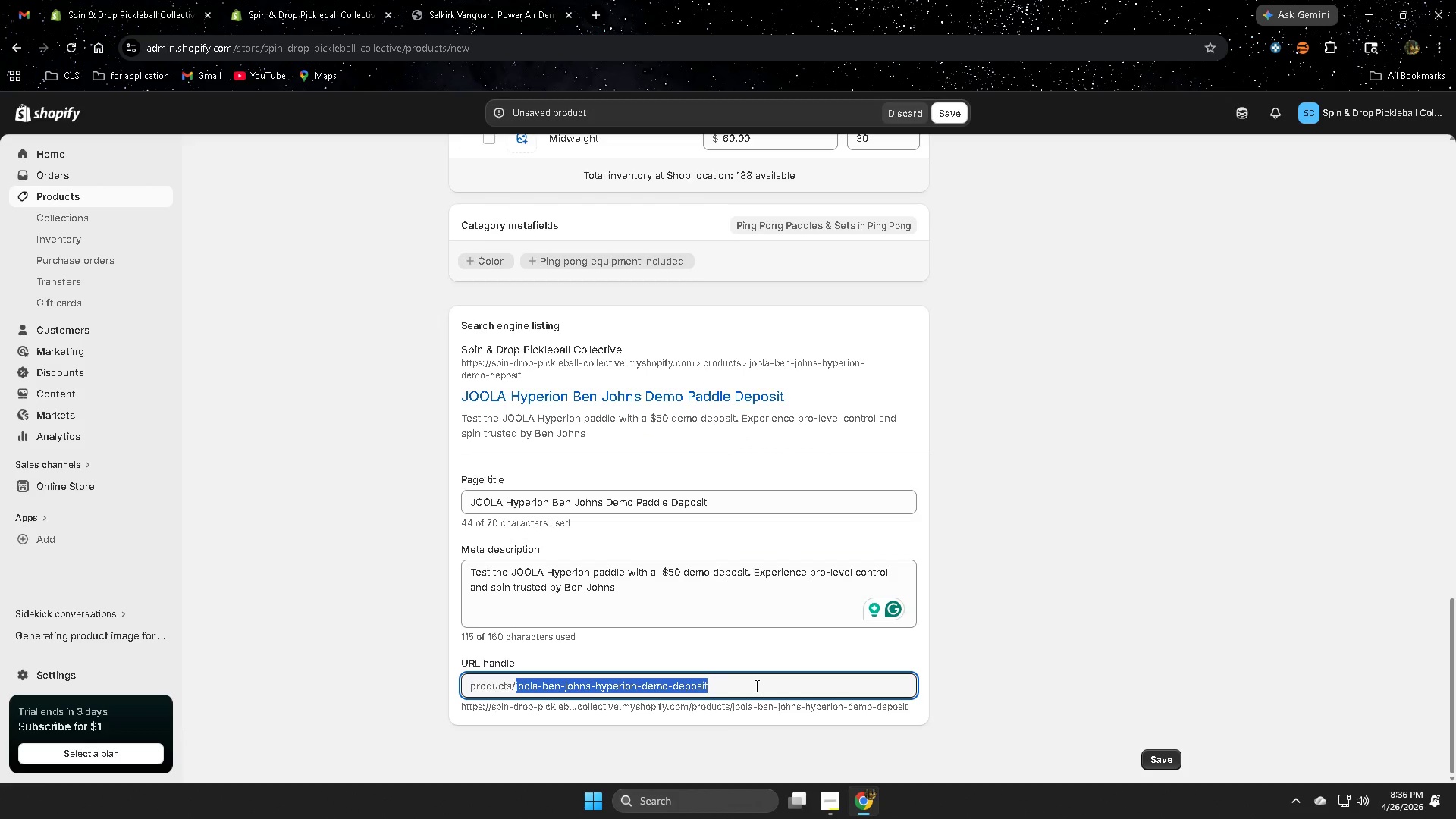 
key(ArrowRight)
 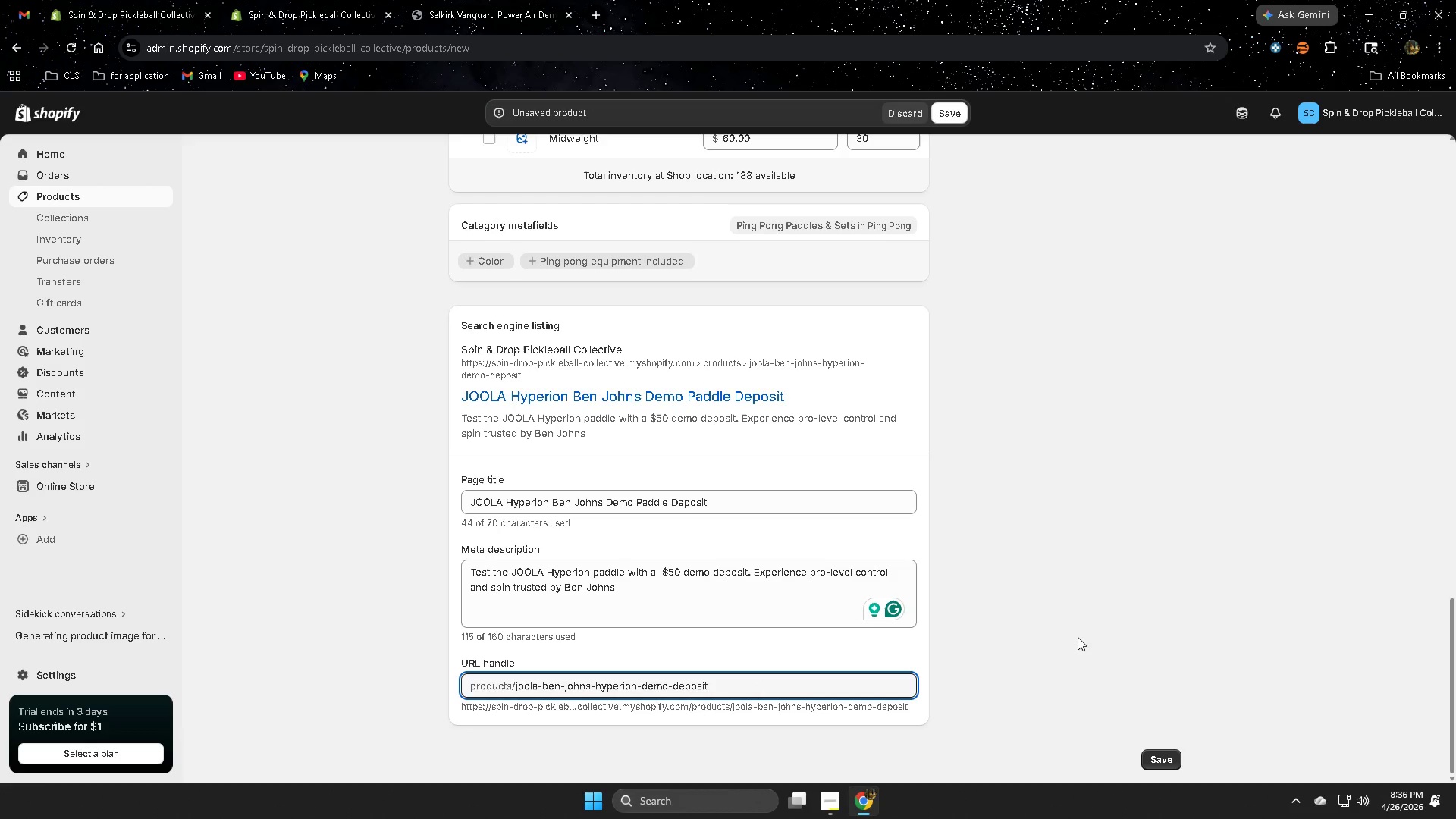 
left_click([946, 110])
 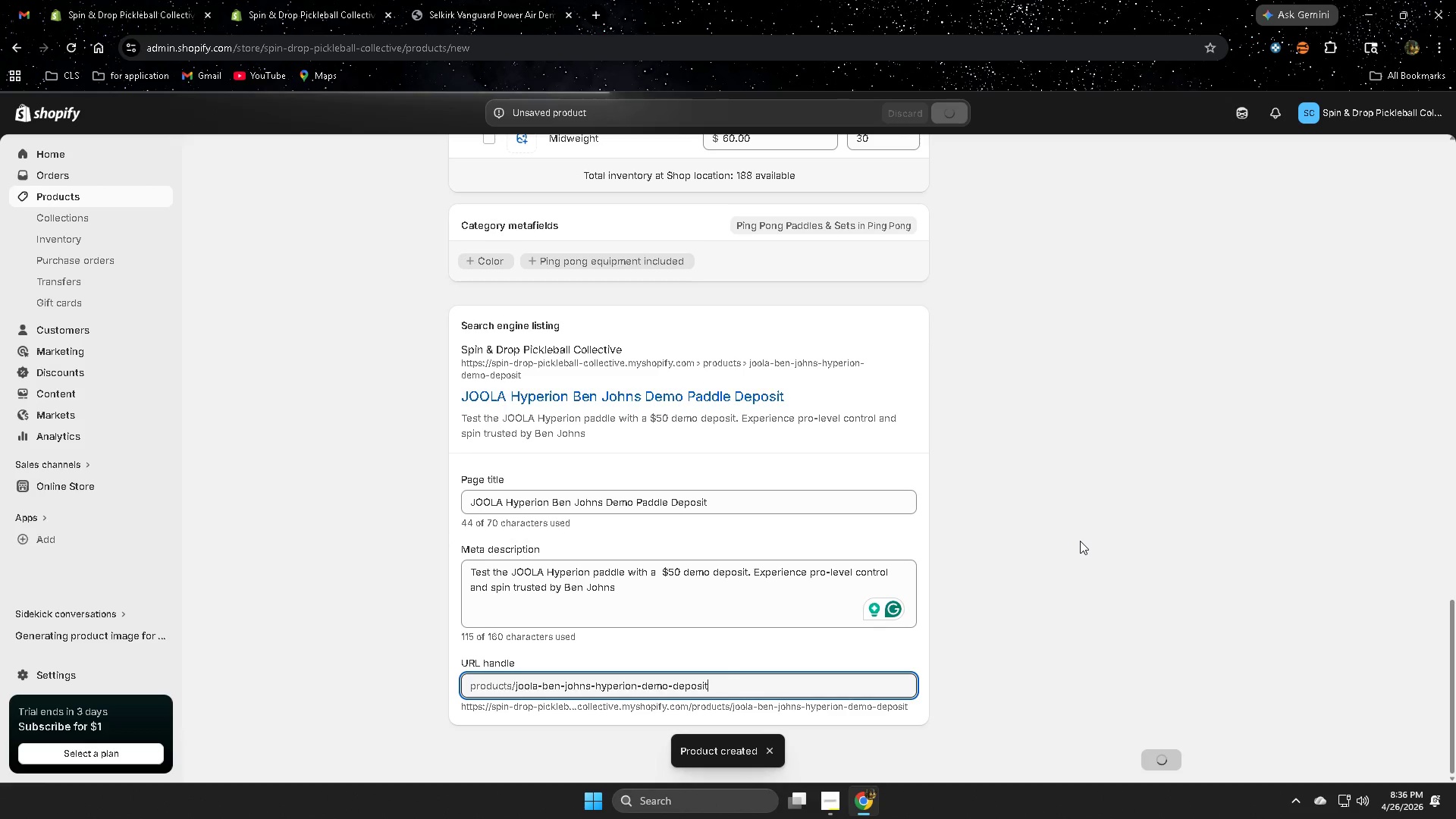 
scroll: coordinate [1009, 479], scroll_direction: up, amount: 14.0
 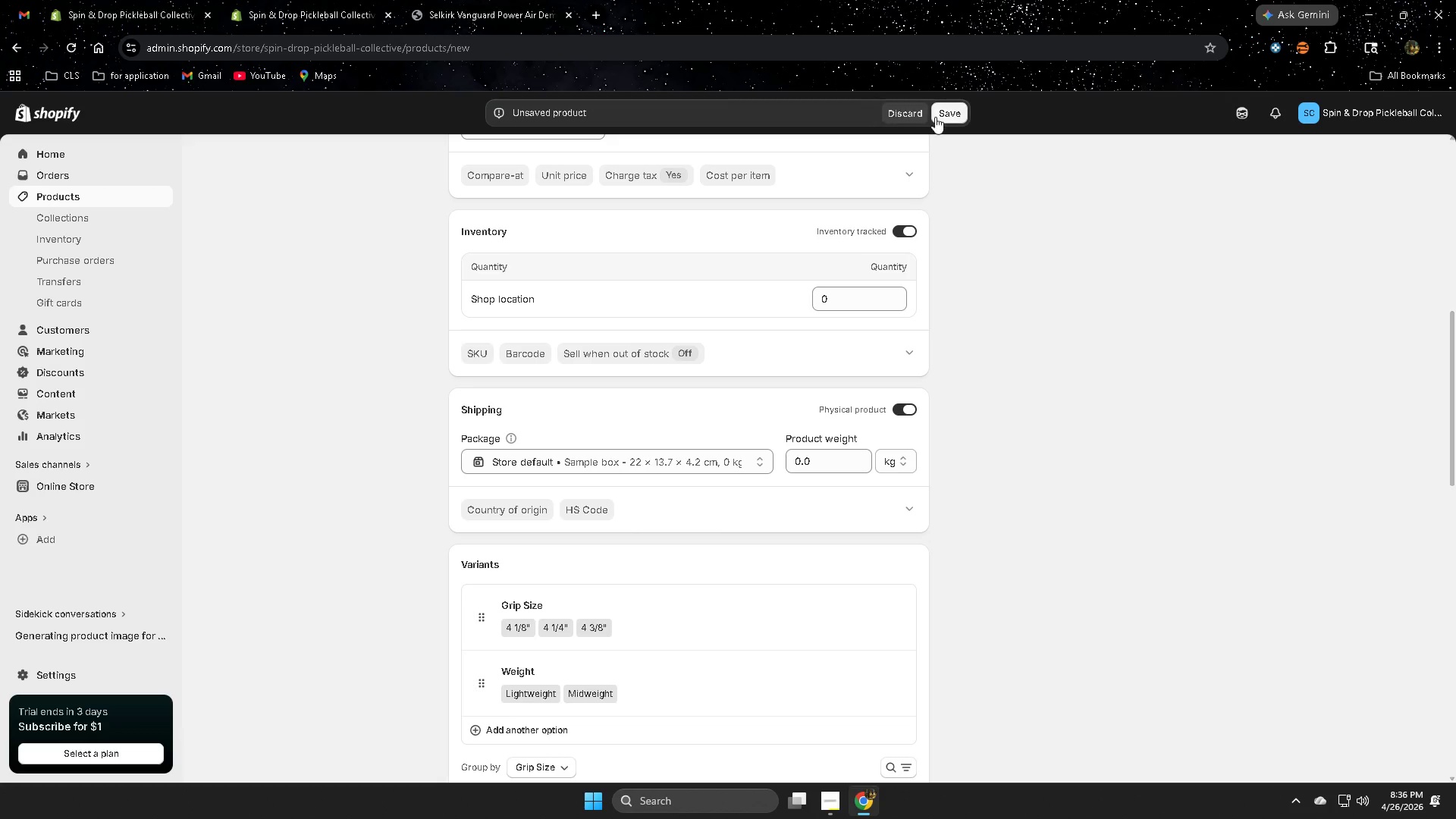 
wait(5.79)
 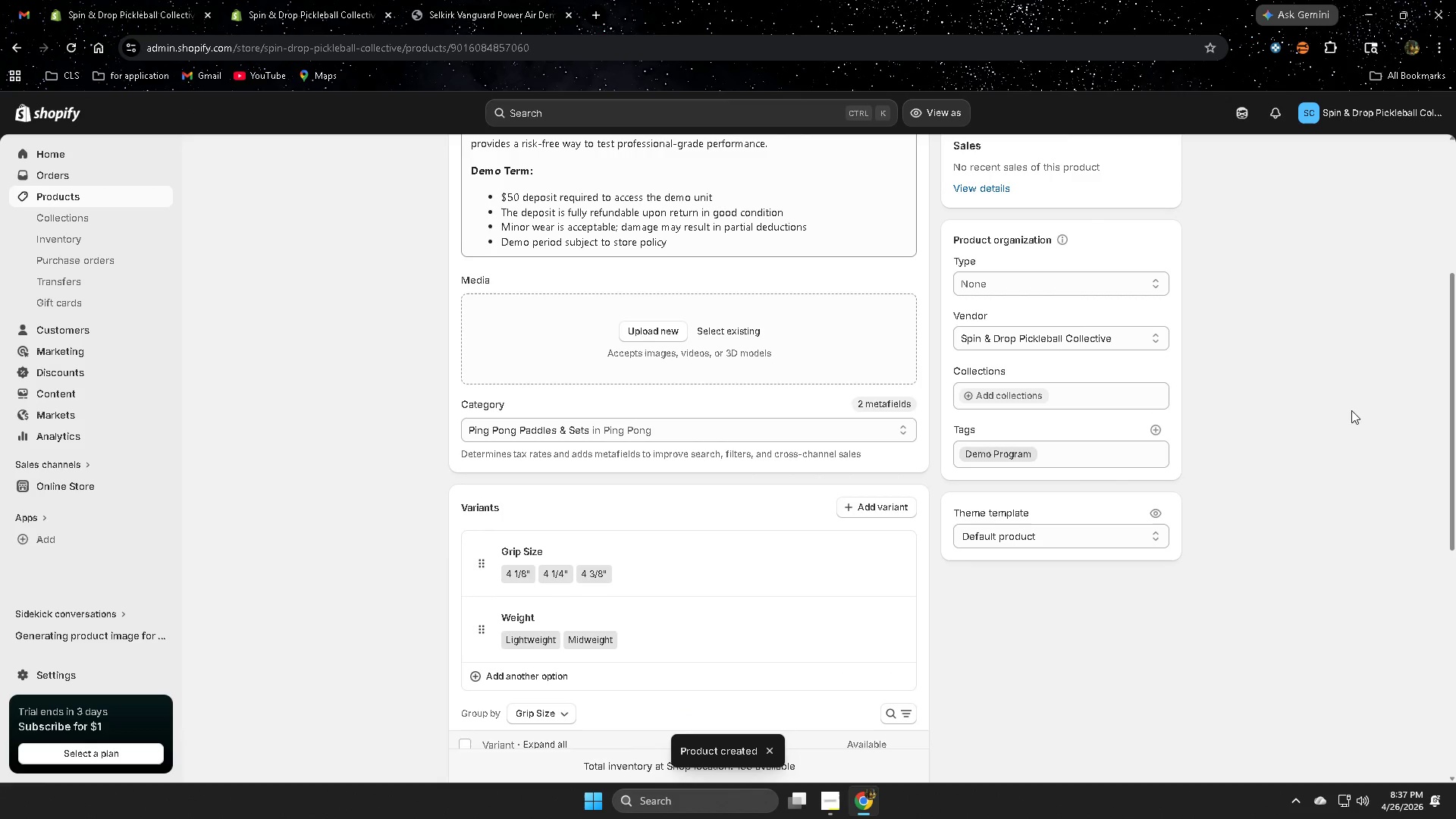 
left_click([1076, 455])
 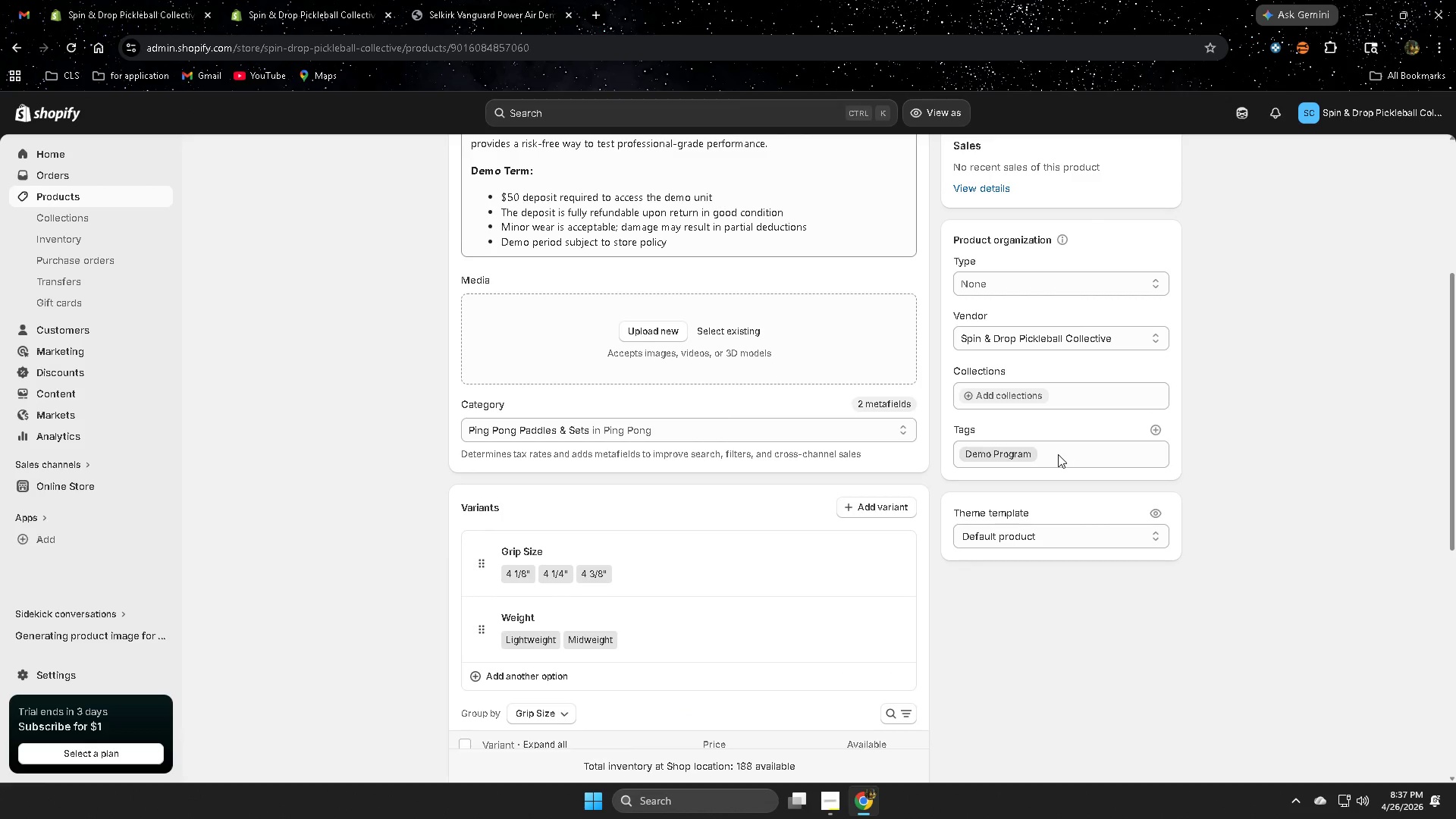 
left_click([1058, 454])
 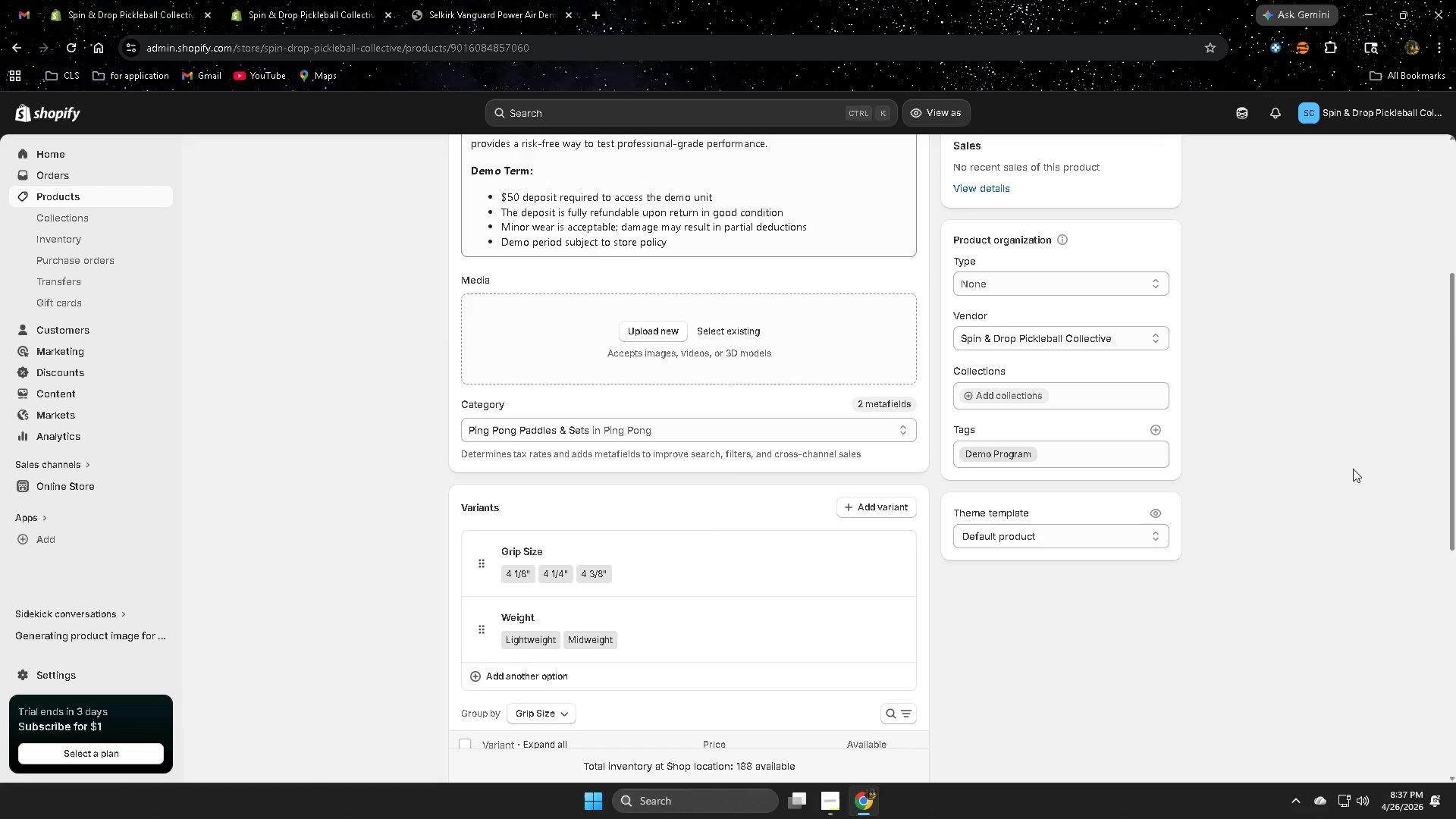 
scroll: coordinate [1359, 410], scroll_direction: down, amount: 4.0
 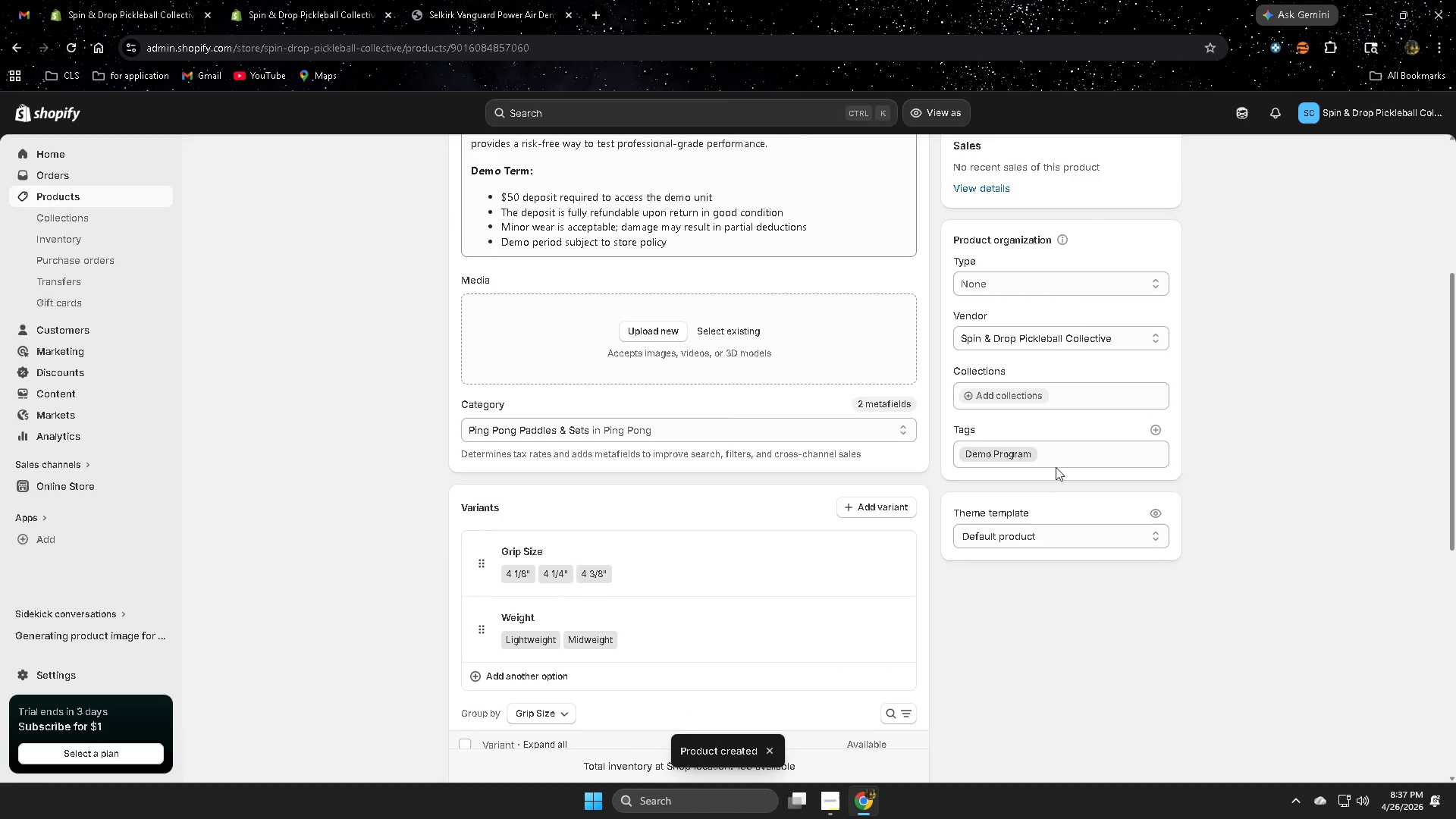 
double_click([1097, 382])
 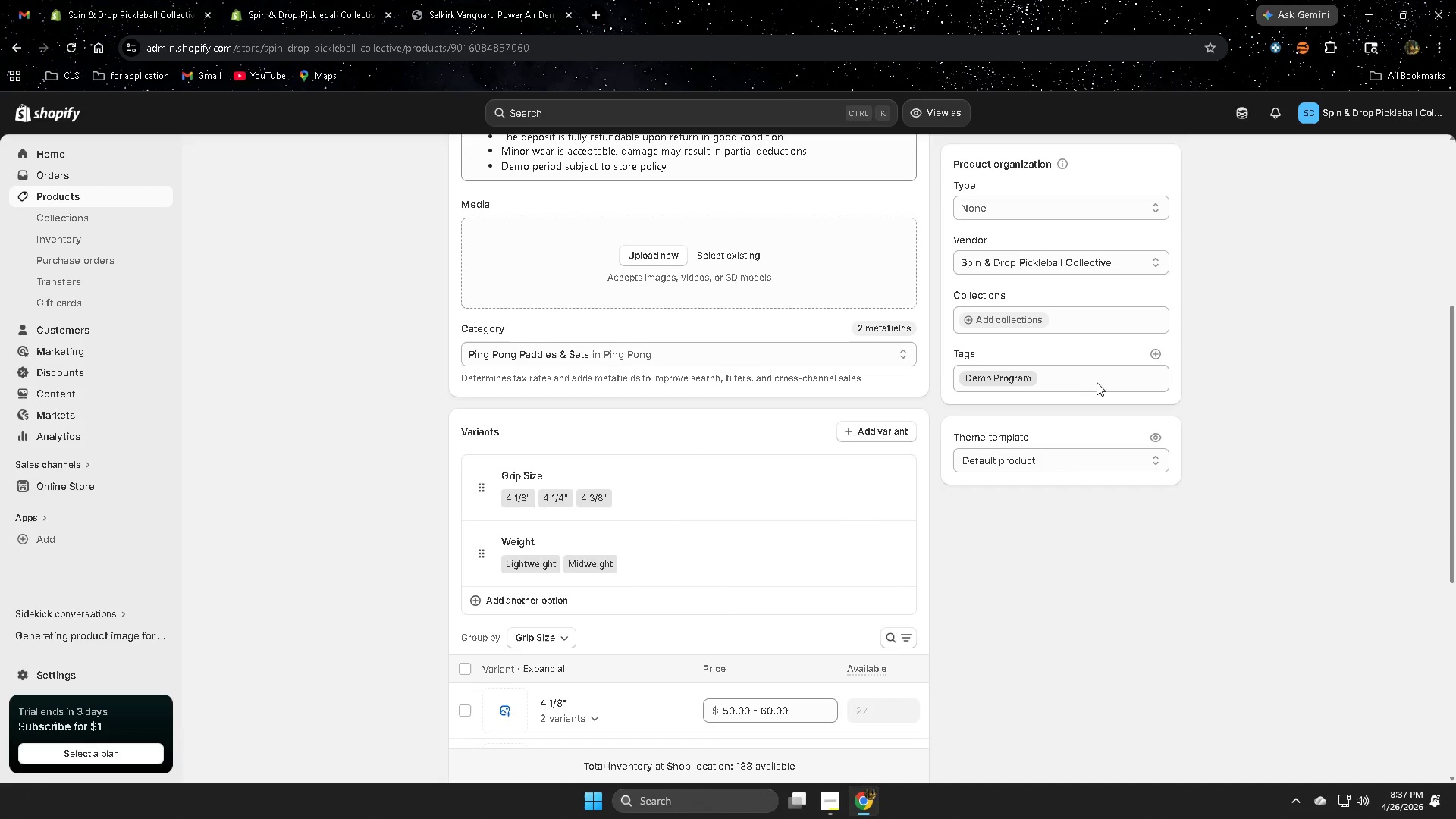 
triple_click([1097, 382])
 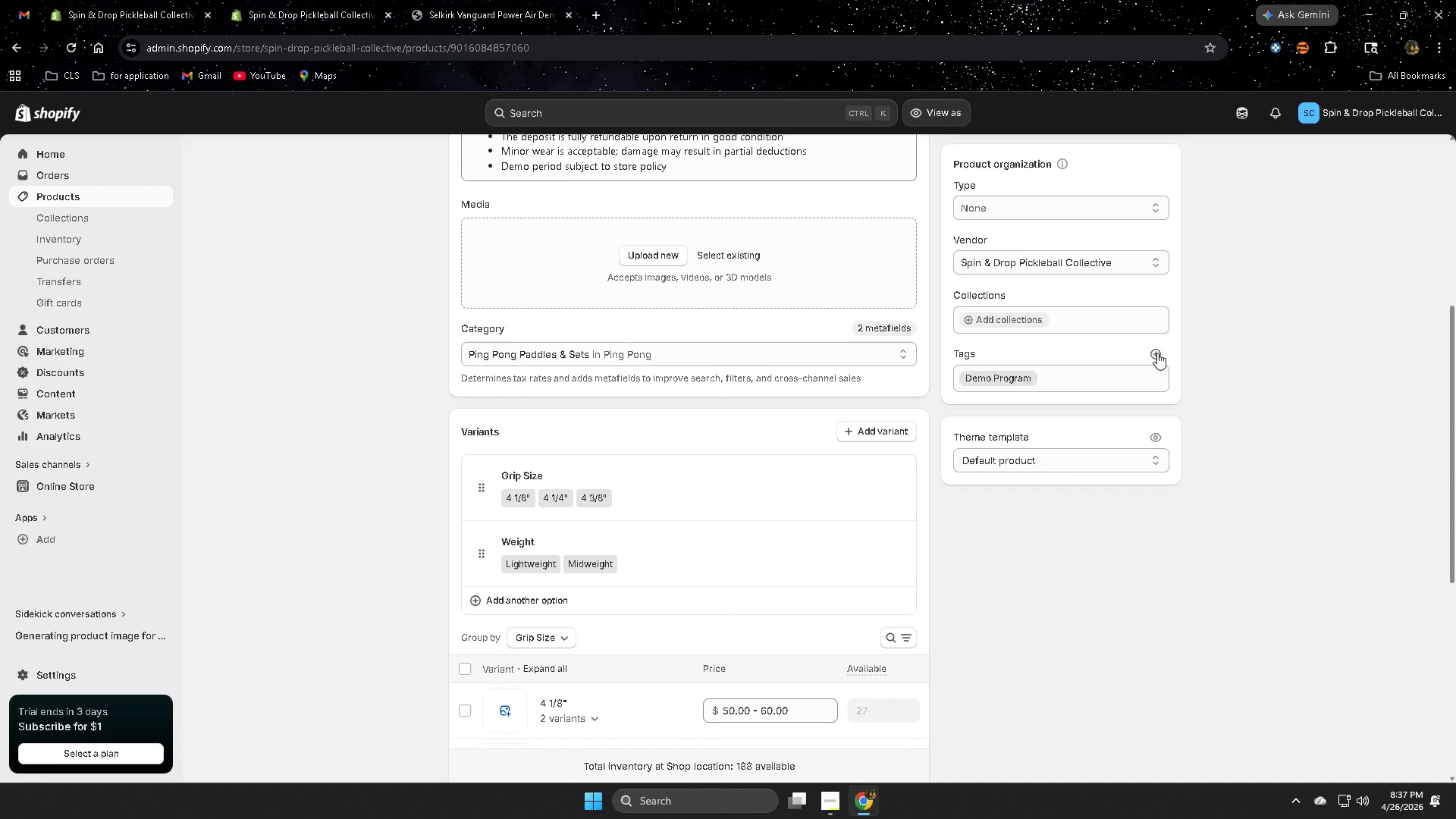 
left_click([1157, 353])
 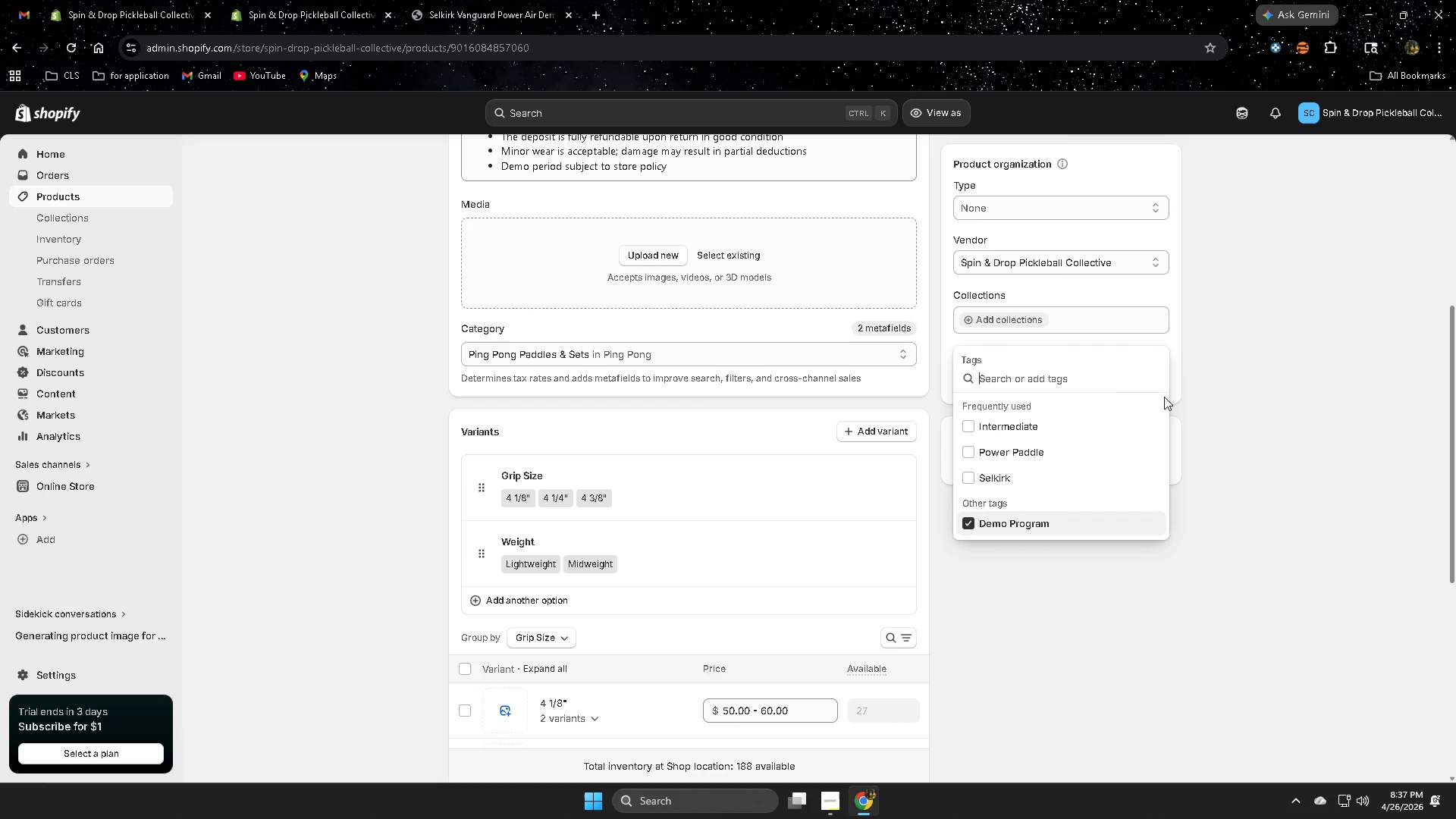 
scroll: coordinate [1320, 470], scroll_direction: down, amount: 1.0
 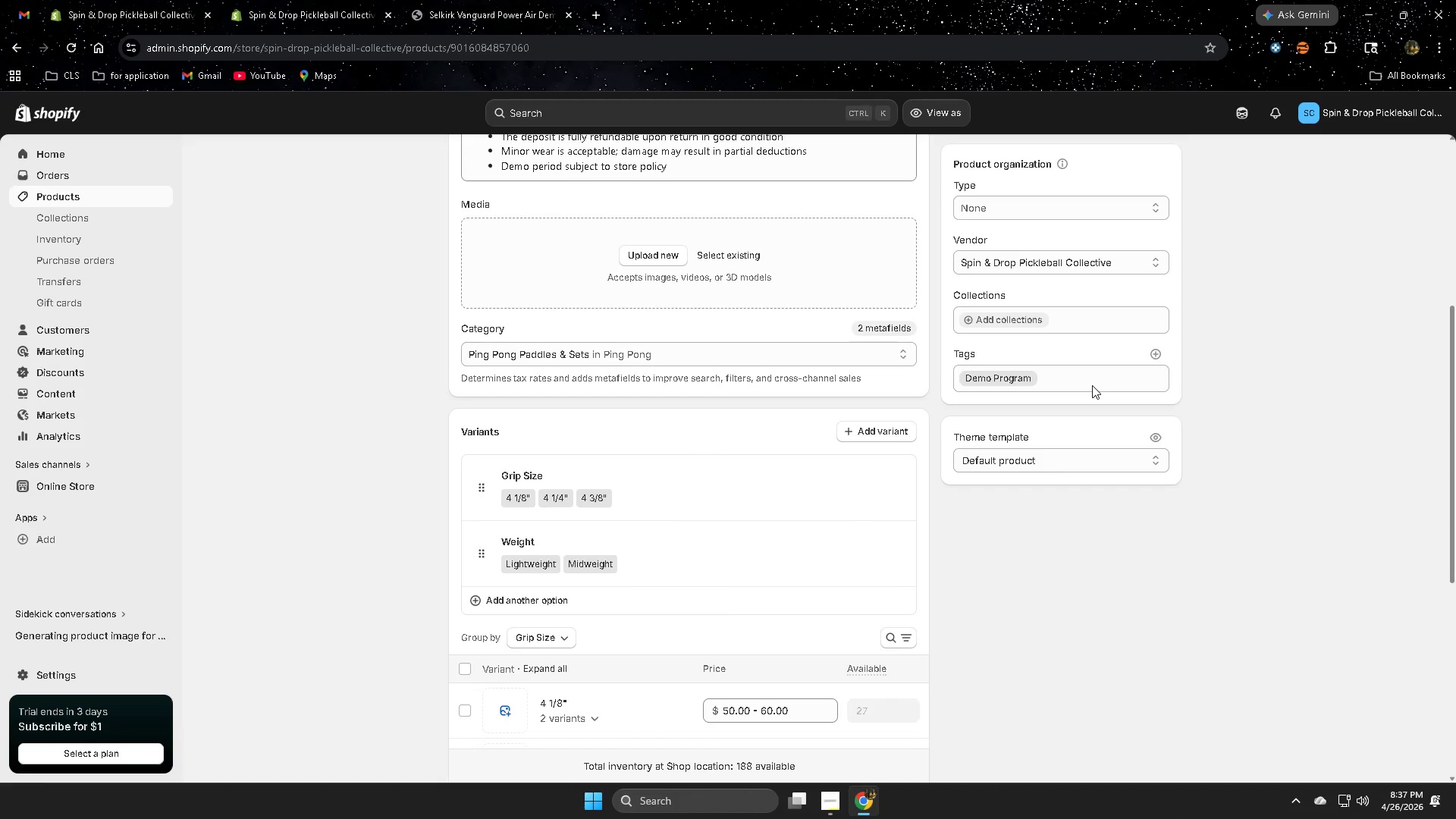 
wait(15.89)
 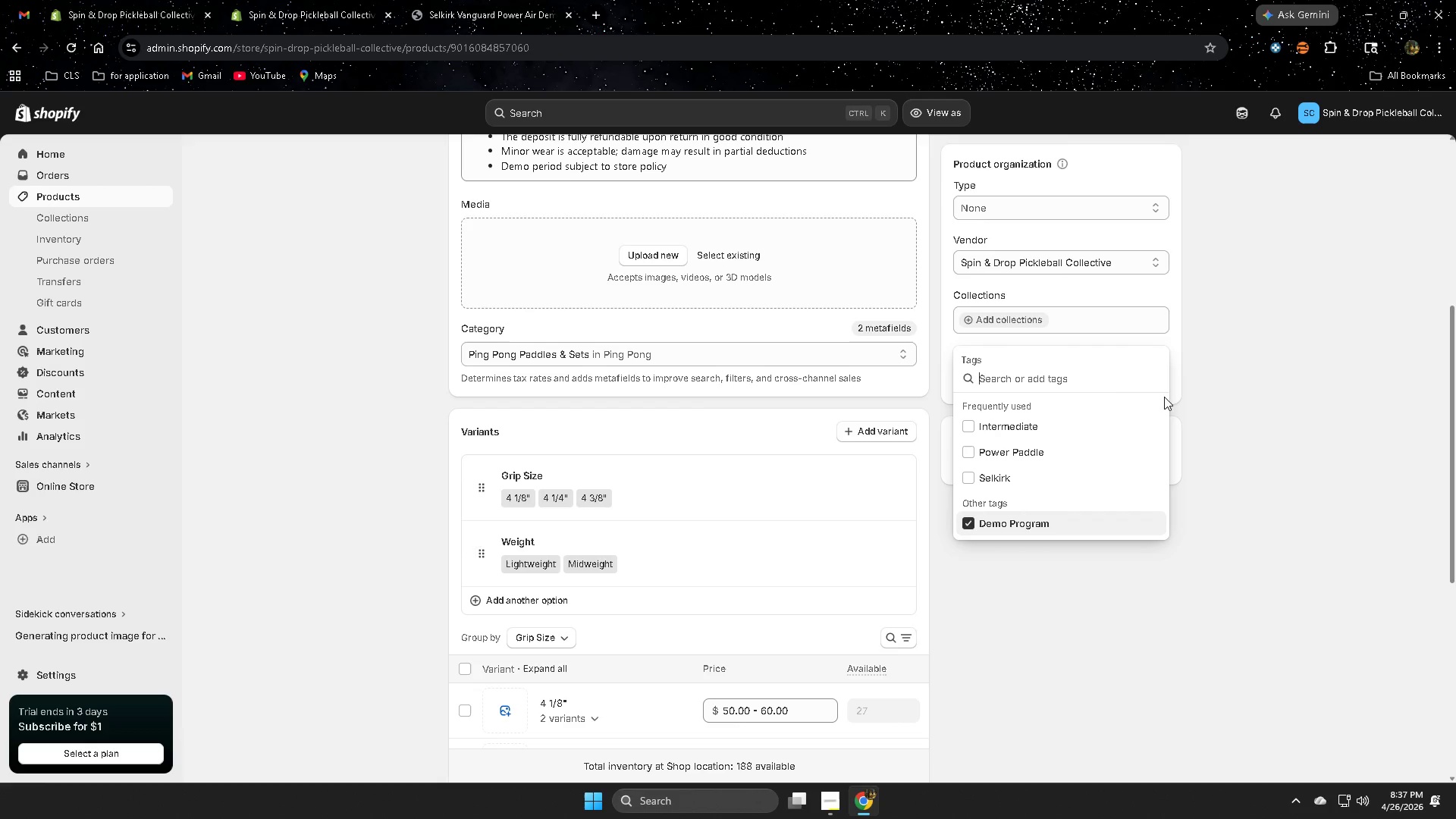 
key(Shift+ShiftRight)
 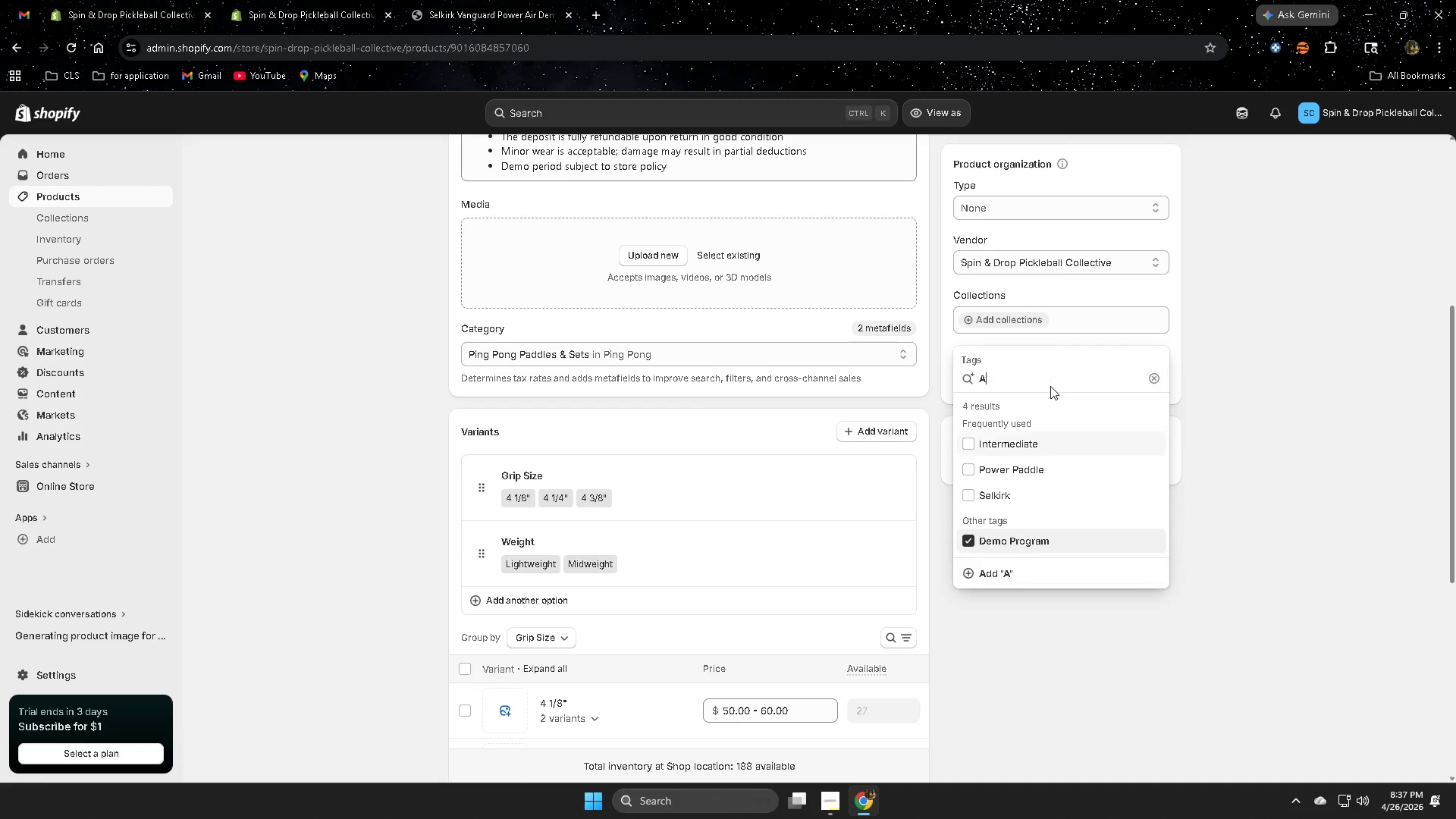 
key(Shift+A)
 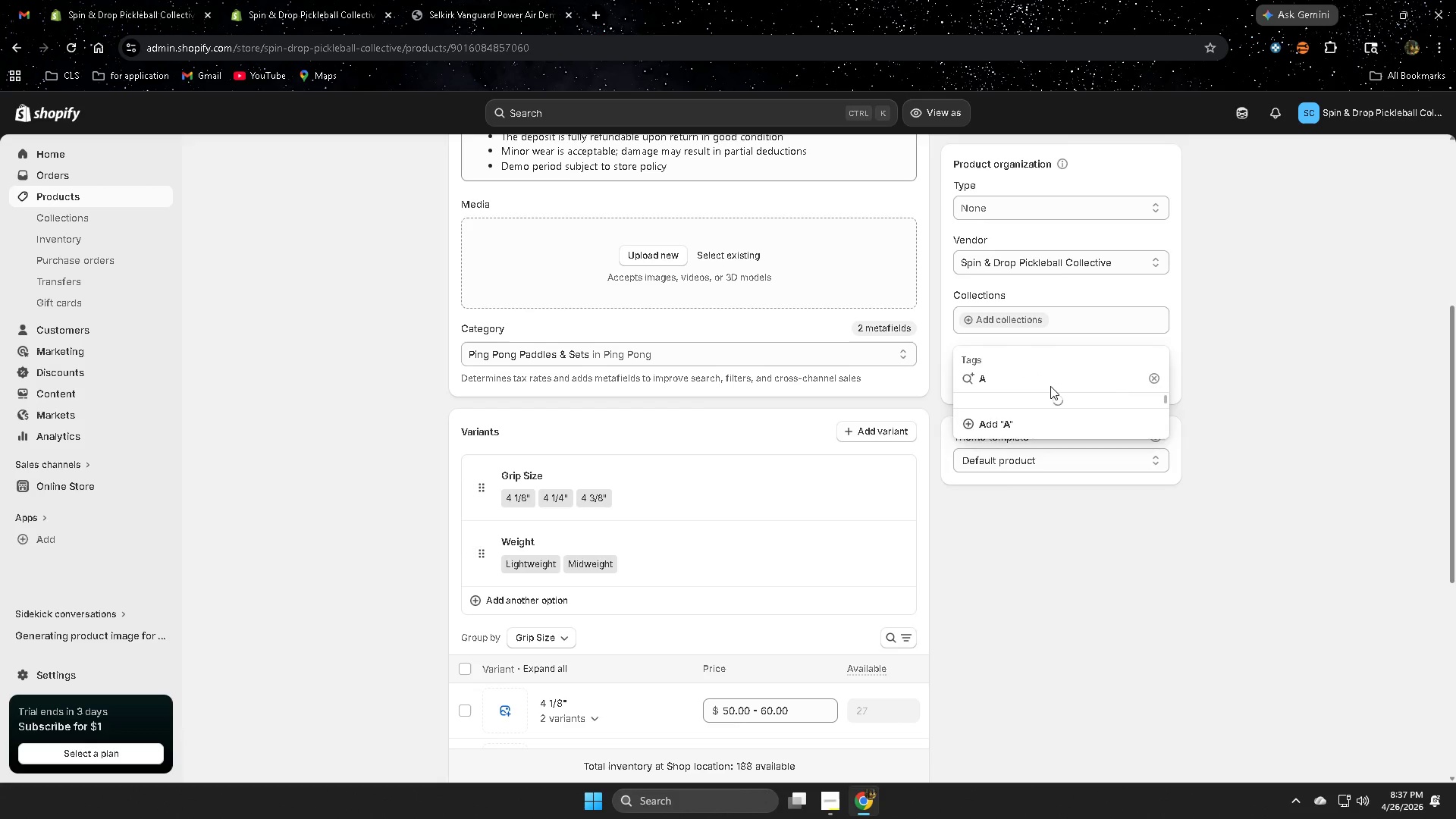 
type(davence)
key(Backspace)
key(Backspace)
key(Backspace)
key(Backspace)
key(Backspace)
type(a)
key(Backspace)
type(vance)
key(Backspace)
key(Backspace)
key(Backspace)
key(Backspace)
key(Backspace)
key(Backspace)
type(vance)
 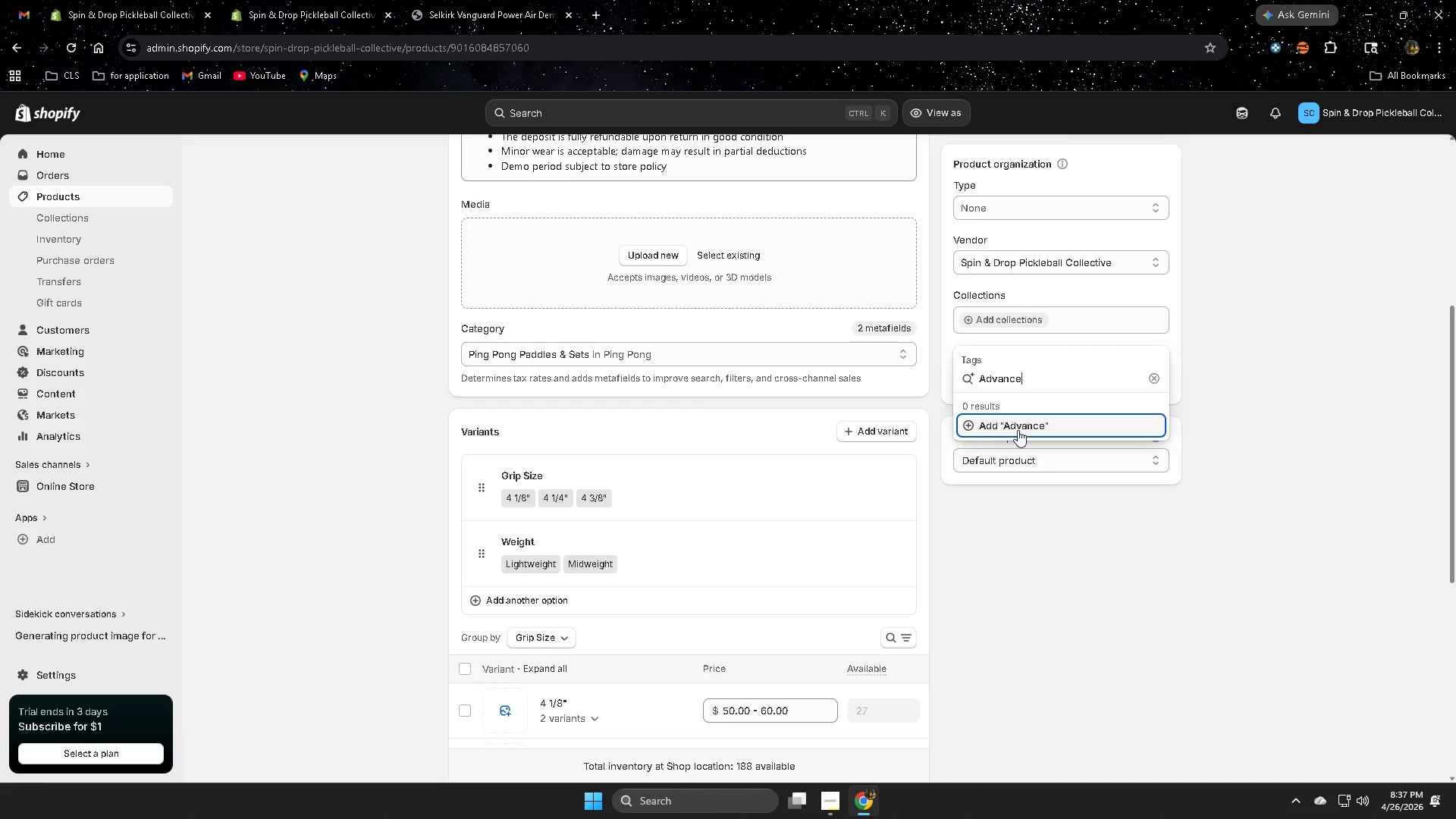 
key(D)
 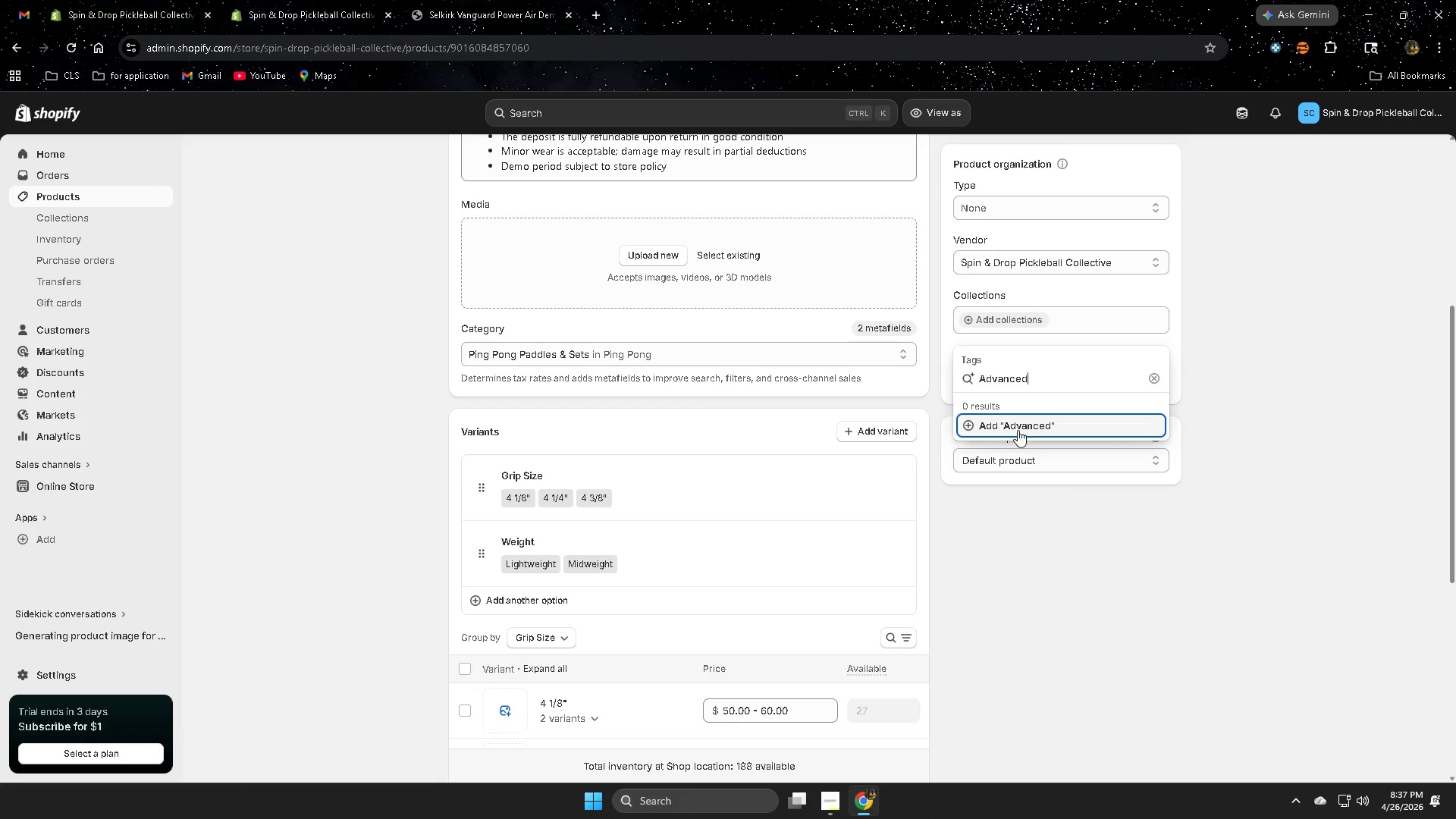 
left_click([1018, 430])
 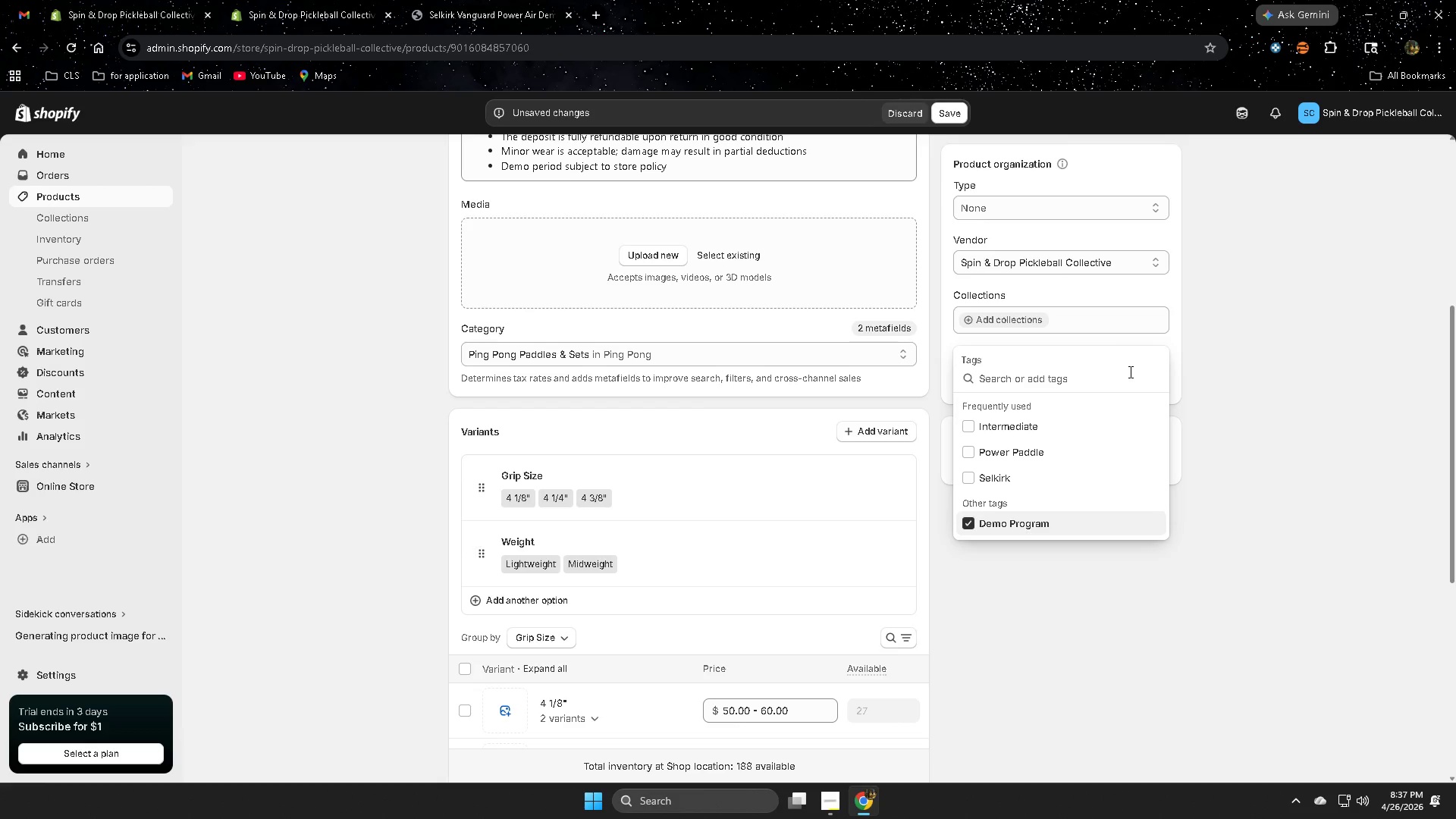 
wait(8.56)
 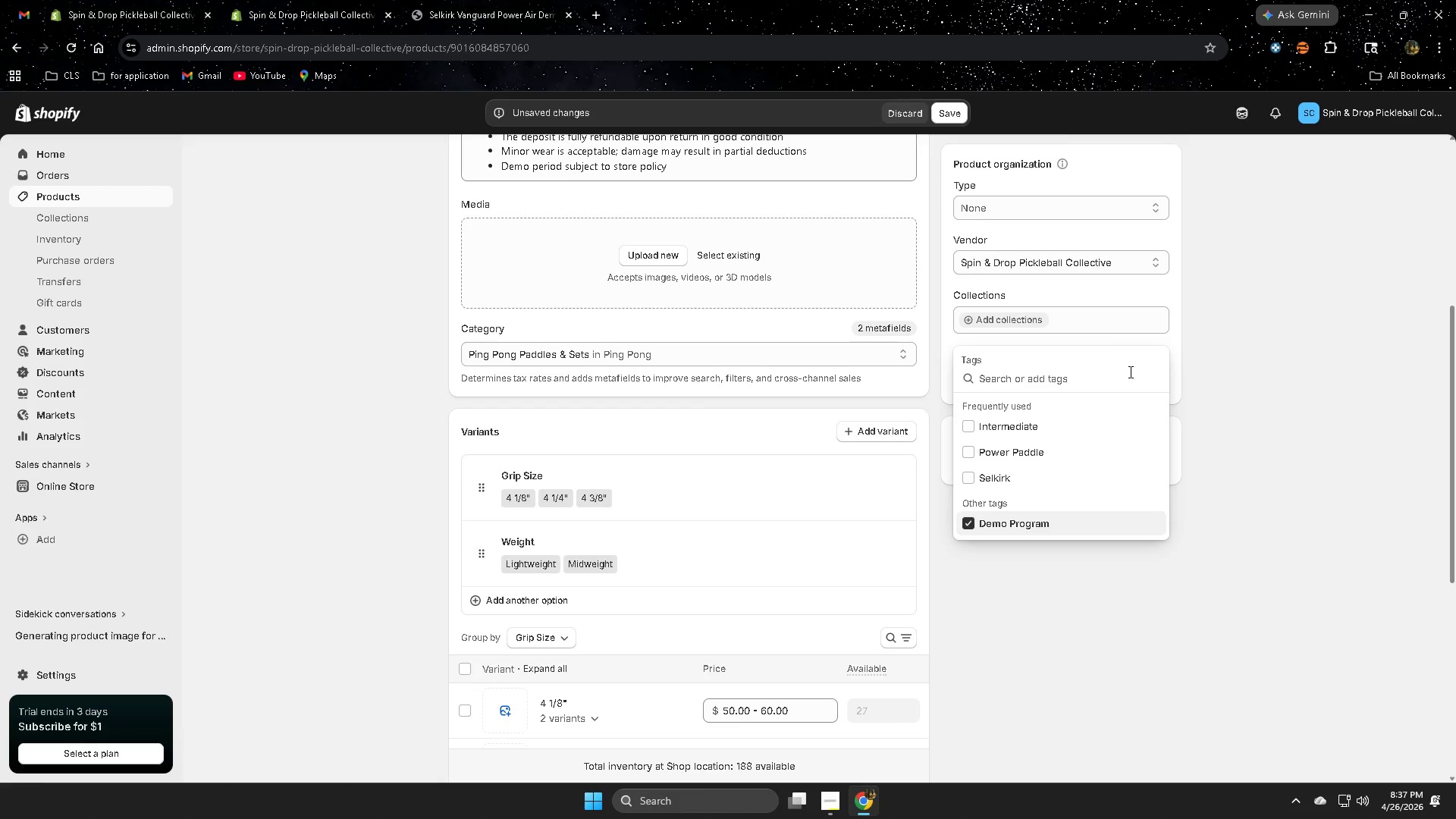 
type(Cpm)
key(Backspace)
key(Backspace)
type(om)
key(Backspace)
type(ntro)
key(Backspace)
type(ol Paddle )
 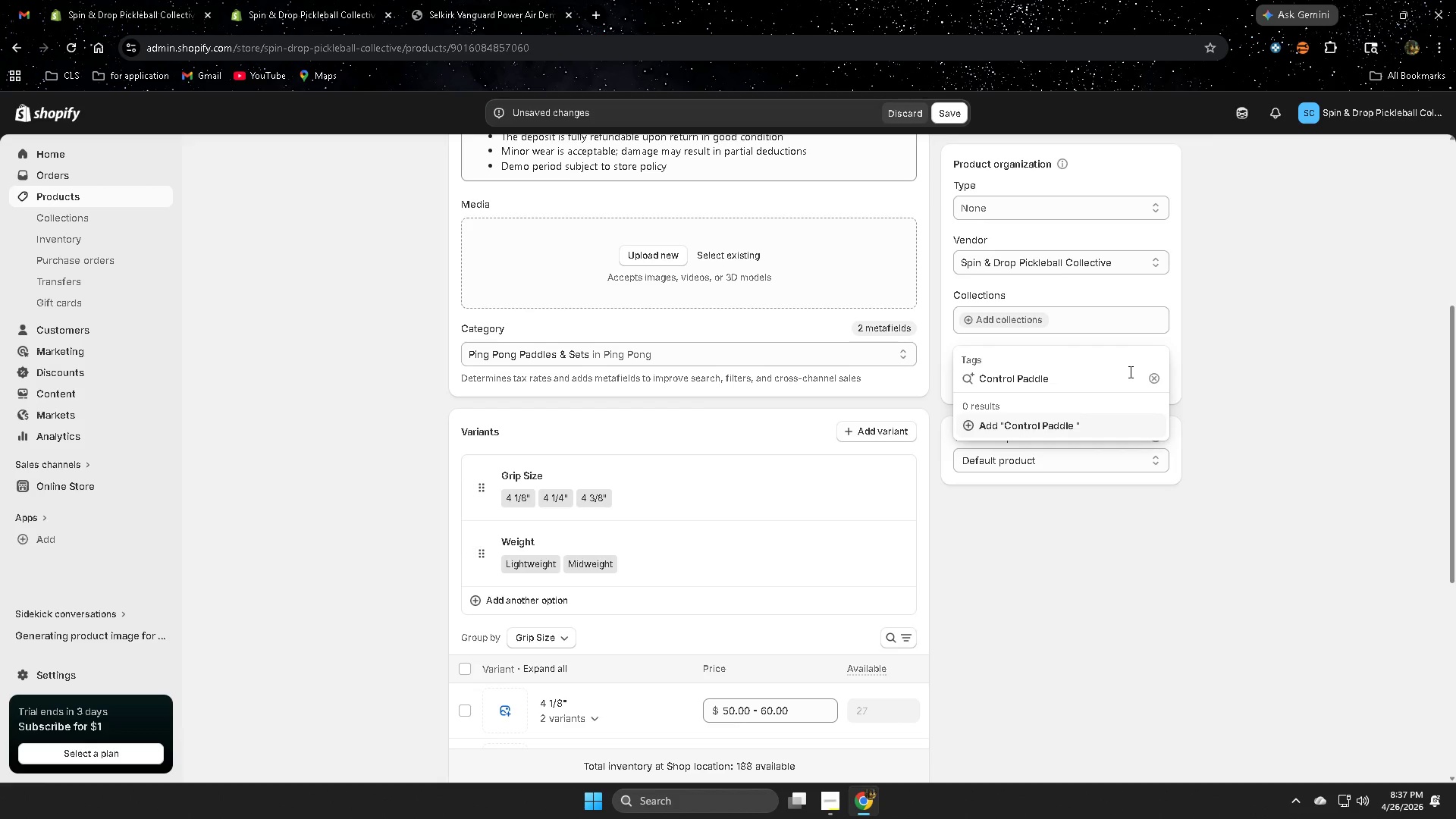 
key(Enter)
 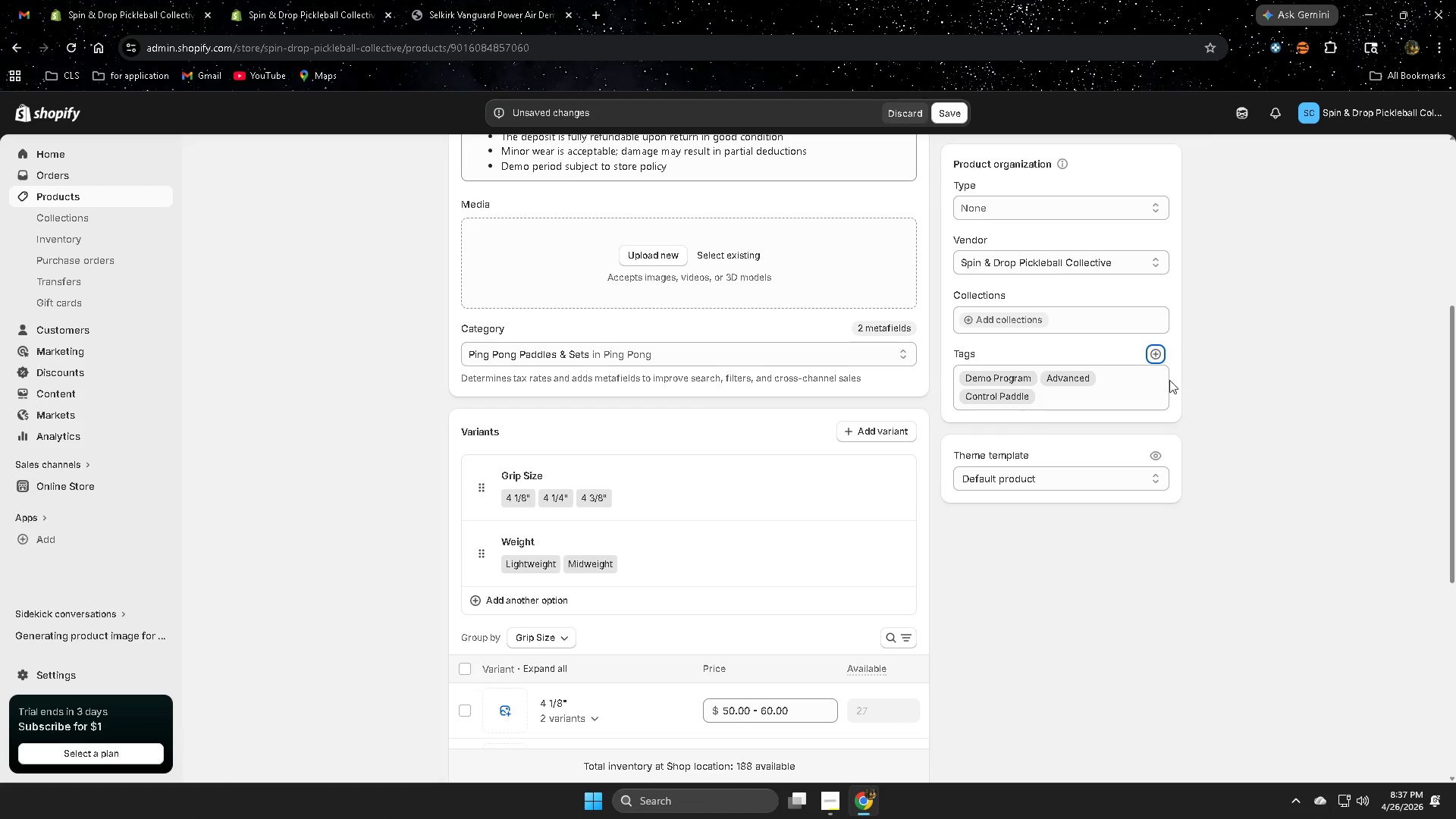 
left_click([1155, 352])
 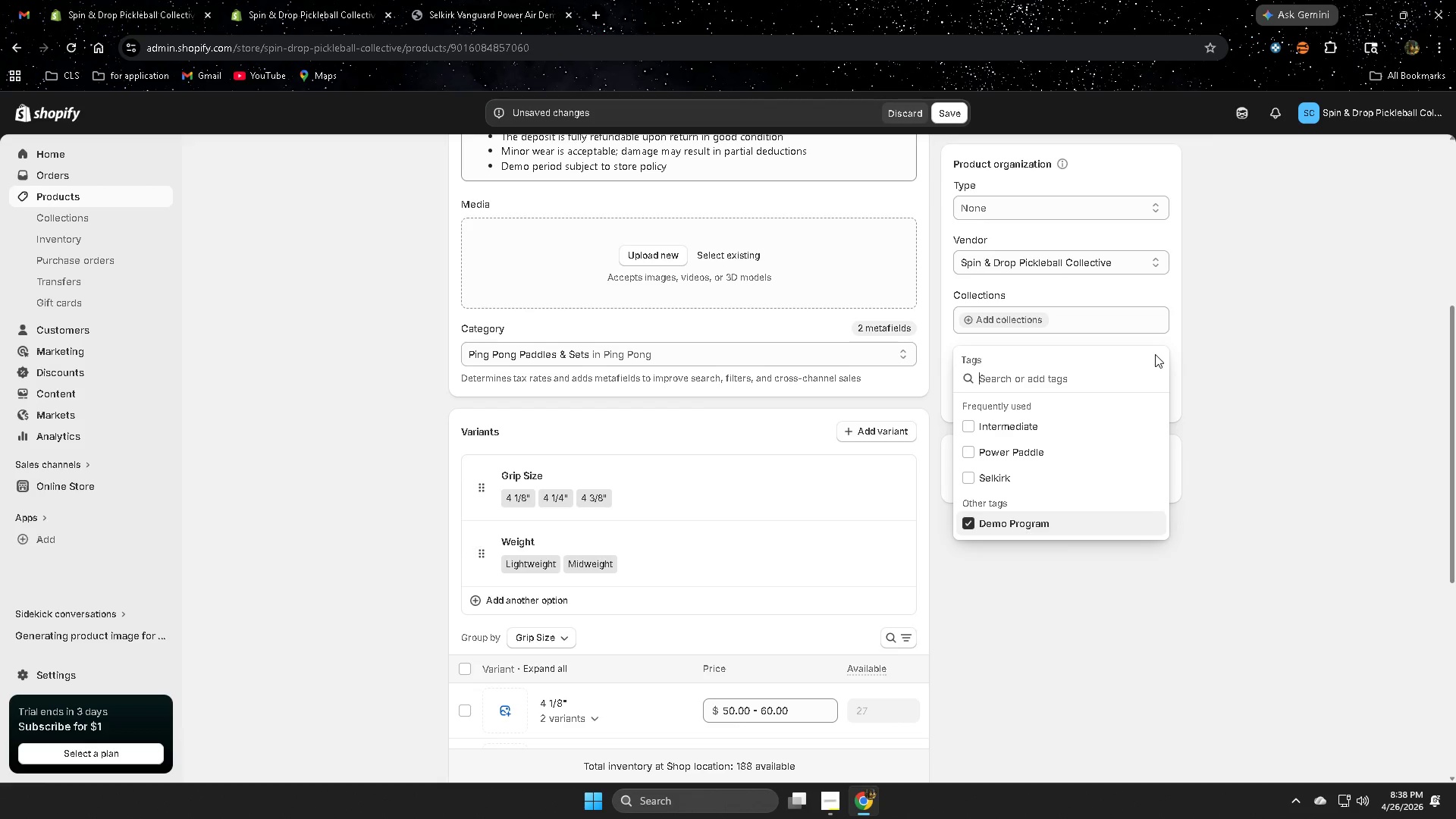 
type(JOOLA)
 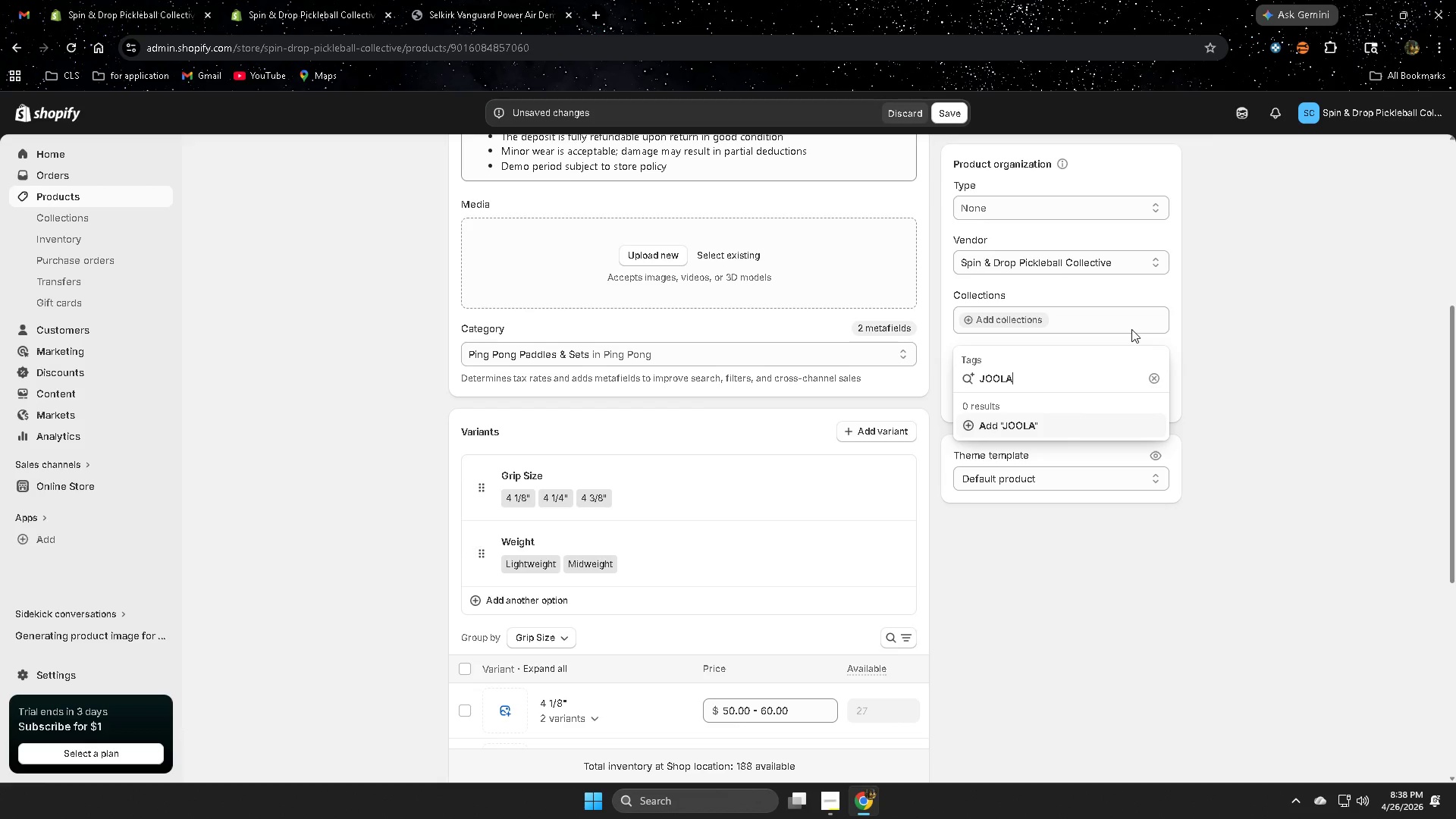 
key(Enter)
 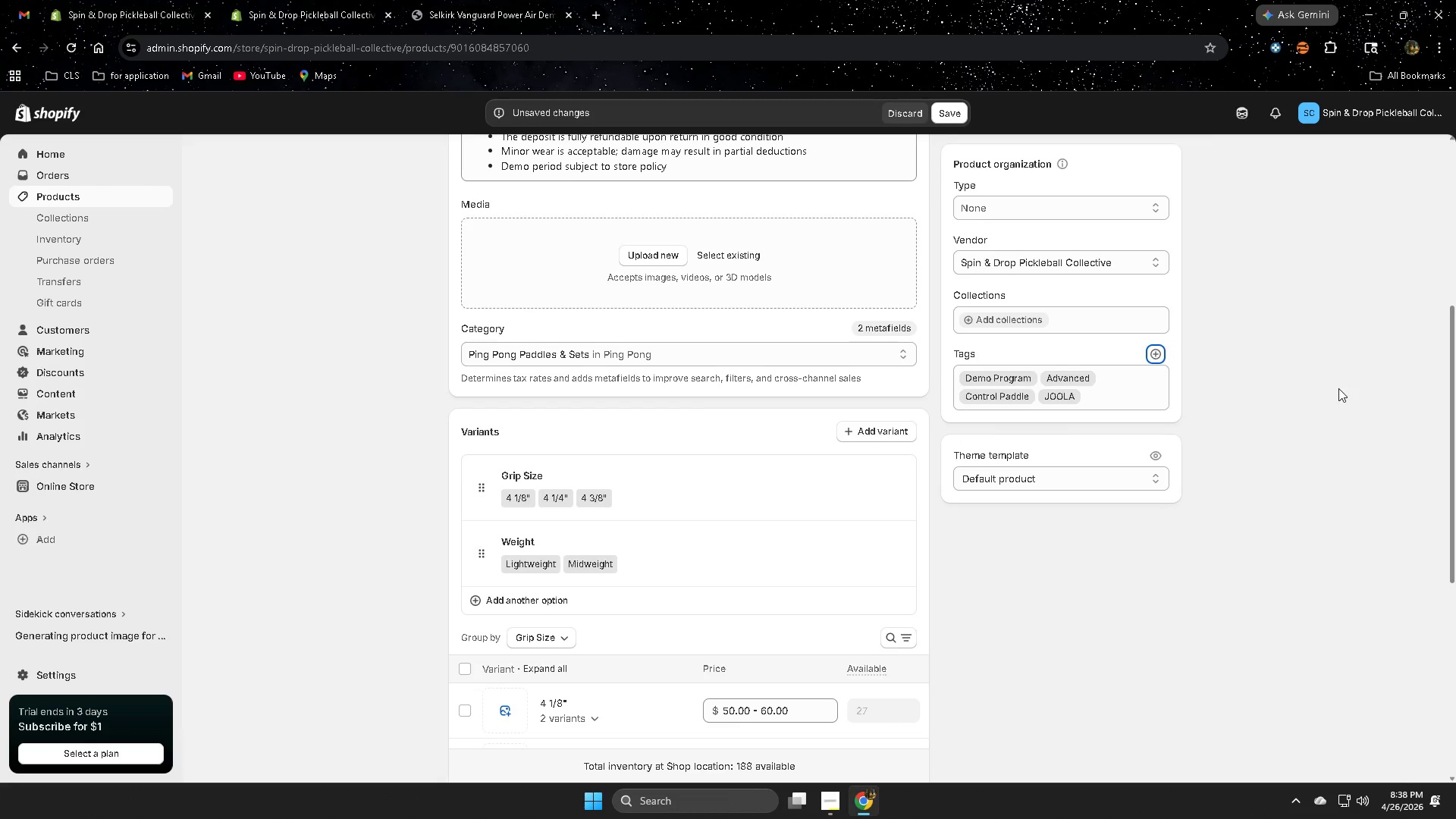 
left_click([1338, 388])
 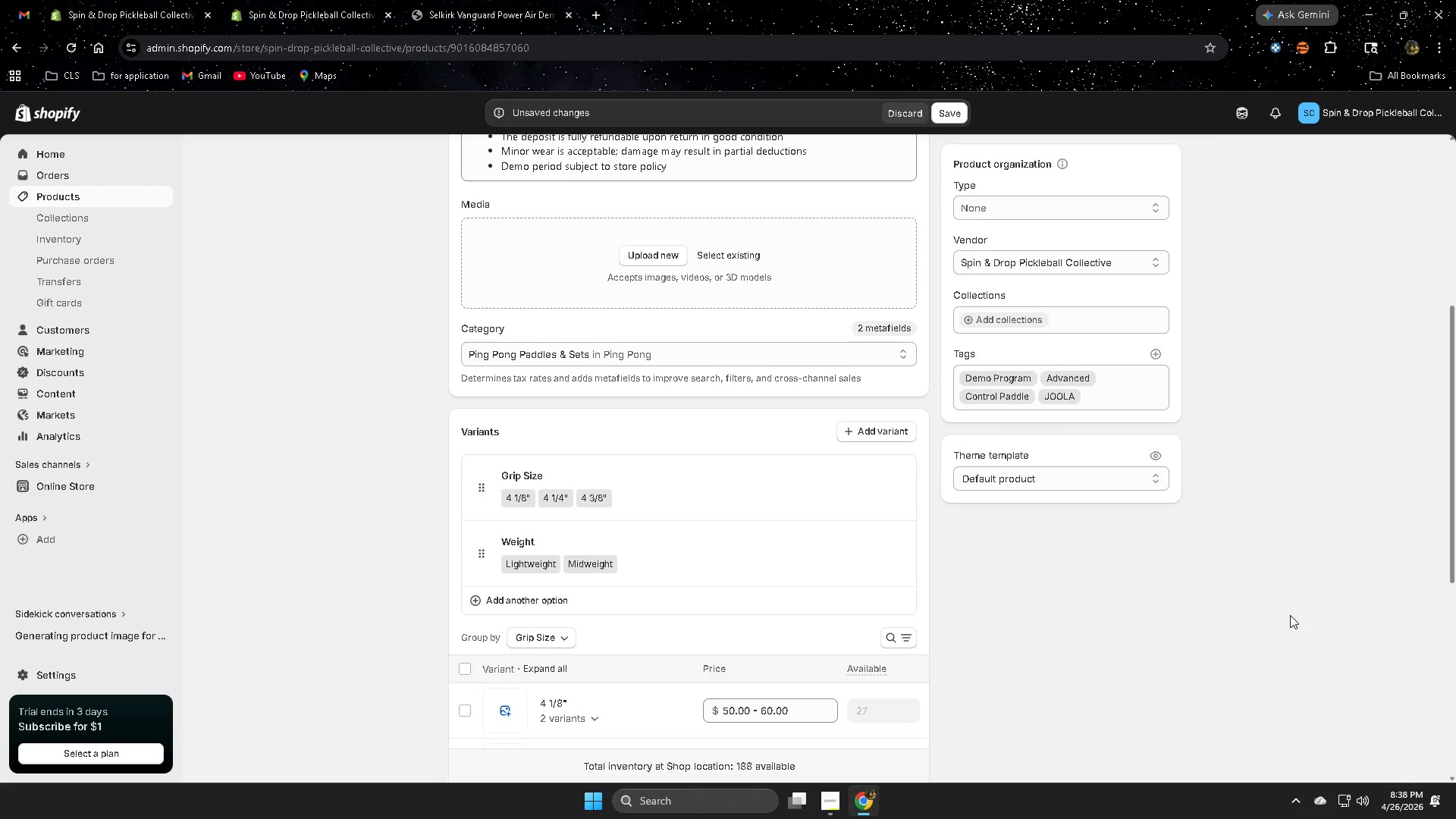 
left_click([1241, 110])
 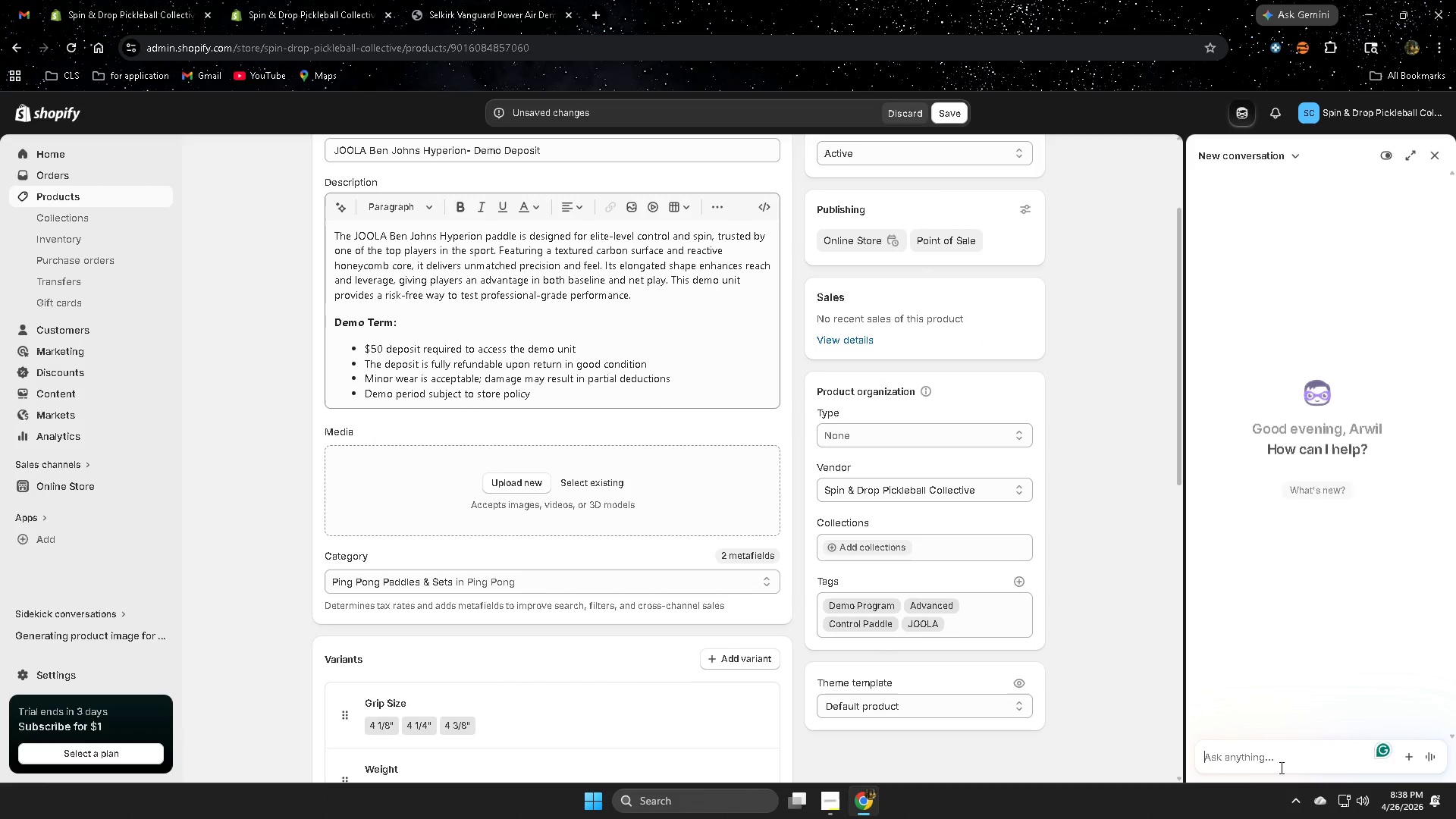 
type(na)
 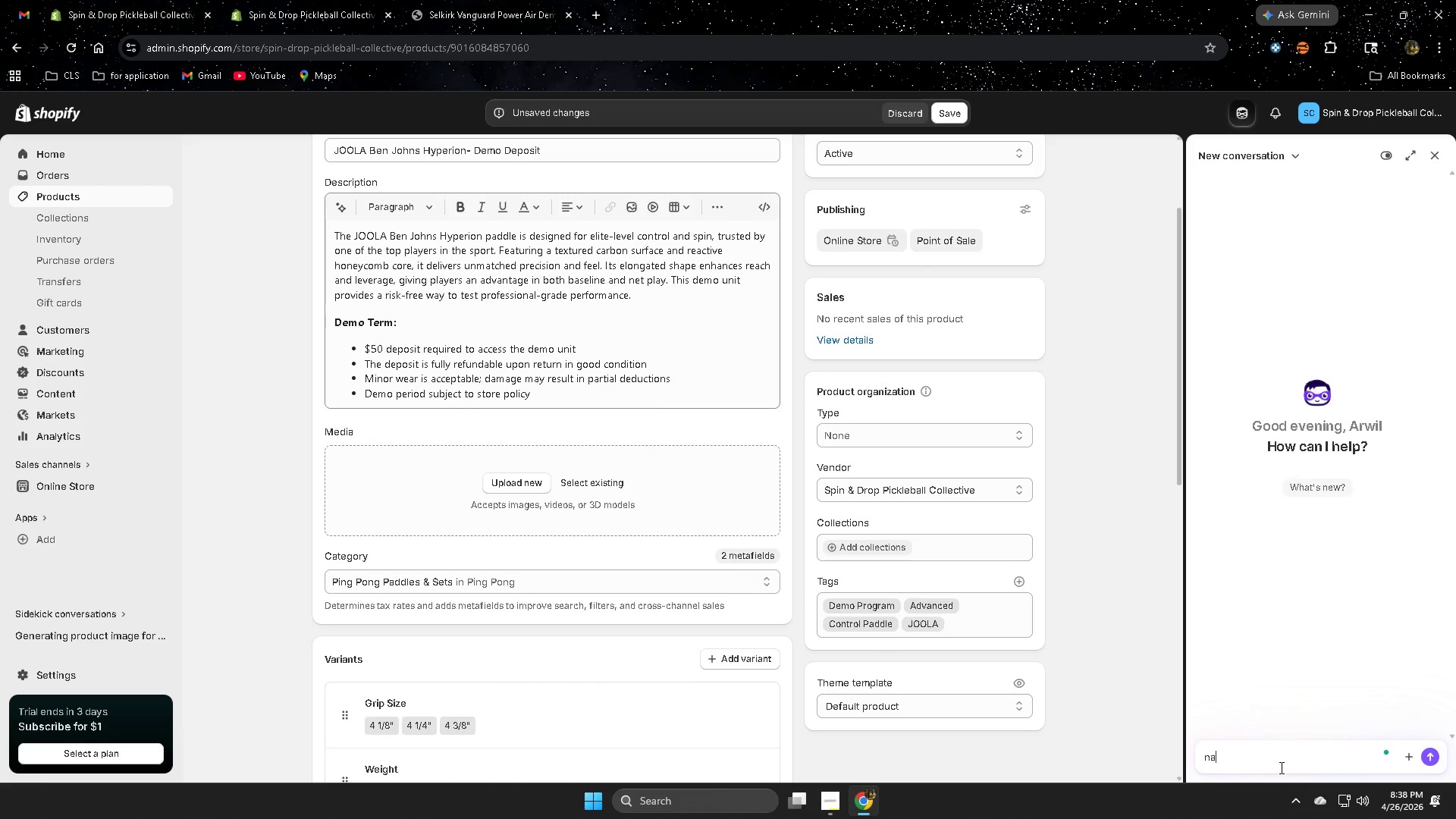 
scroll: coordinate [1238, 619], scroll_direction: up, amount: 3.0
 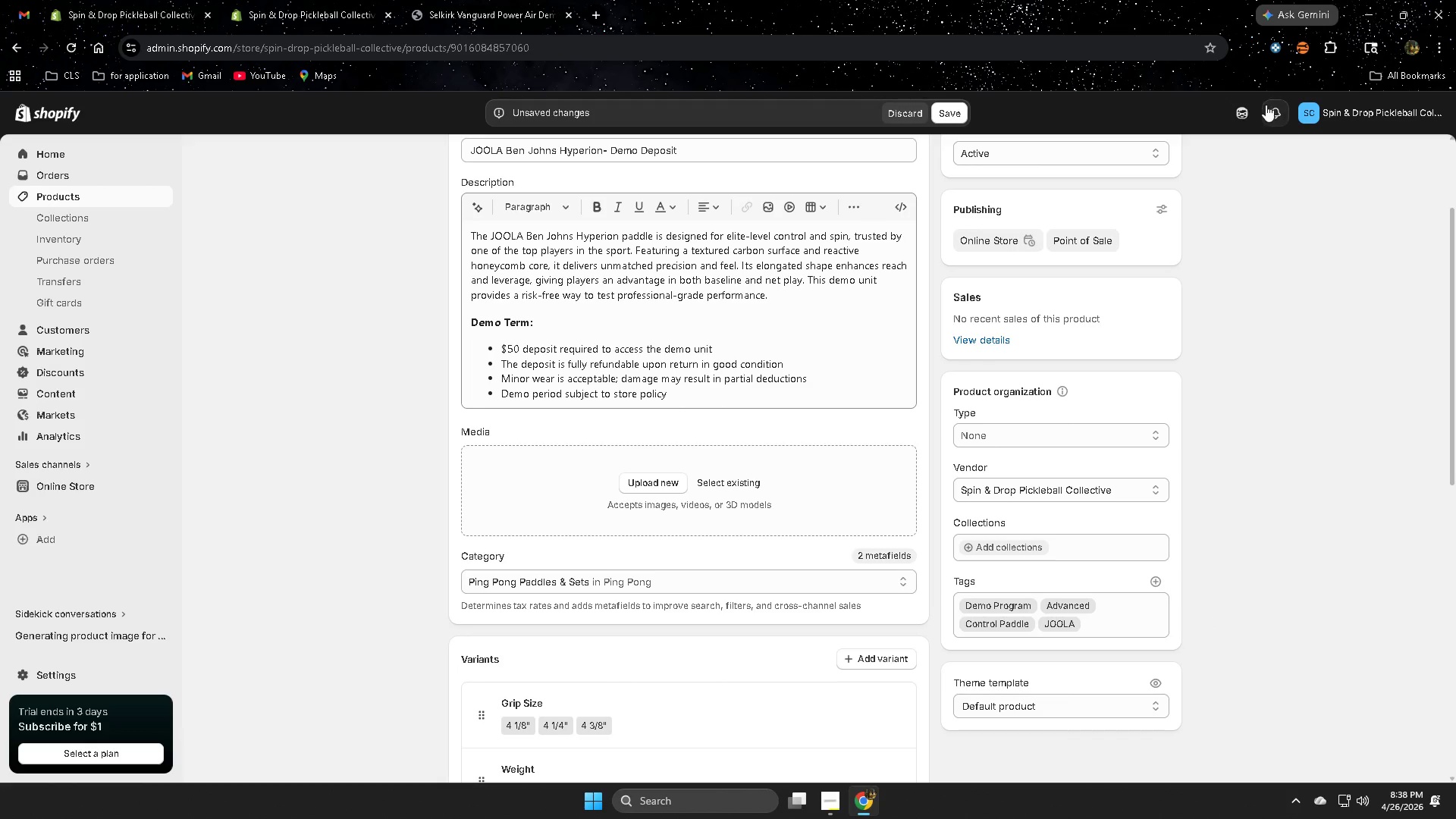 
key(Backspace)
key(Backspace)
type(next)
 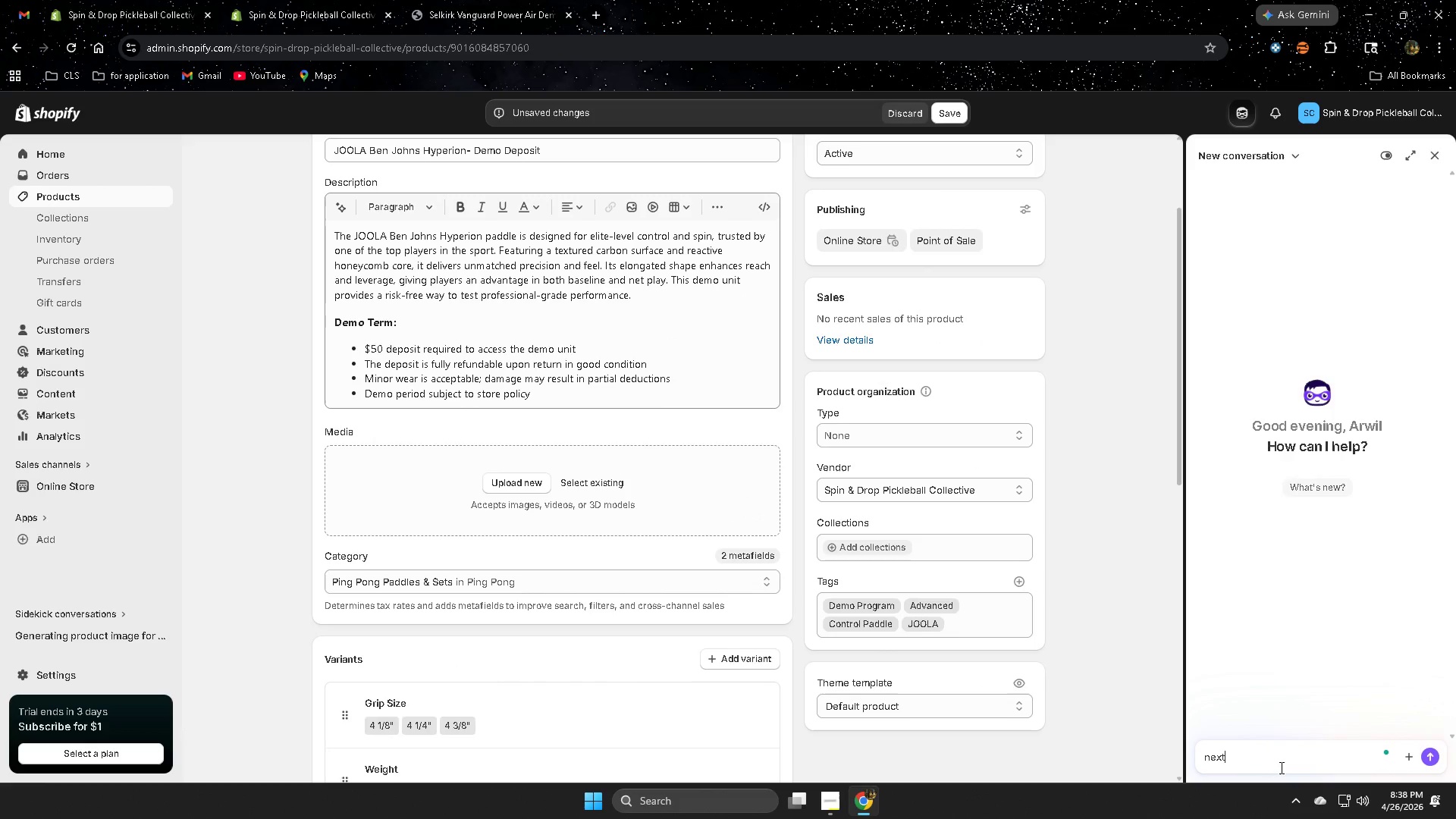 
key(Enter)
 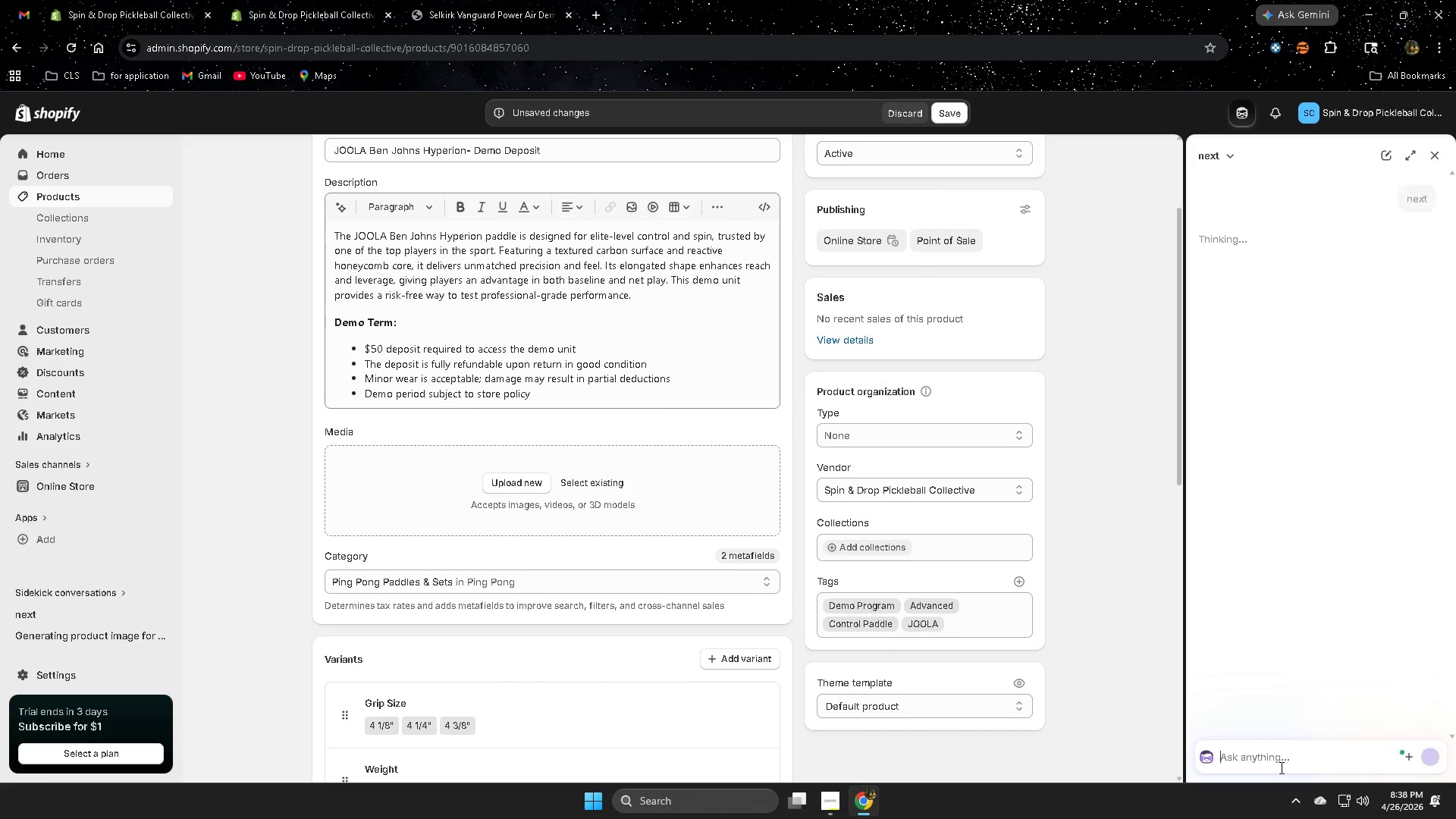 
mouse_move([1263, 739])
 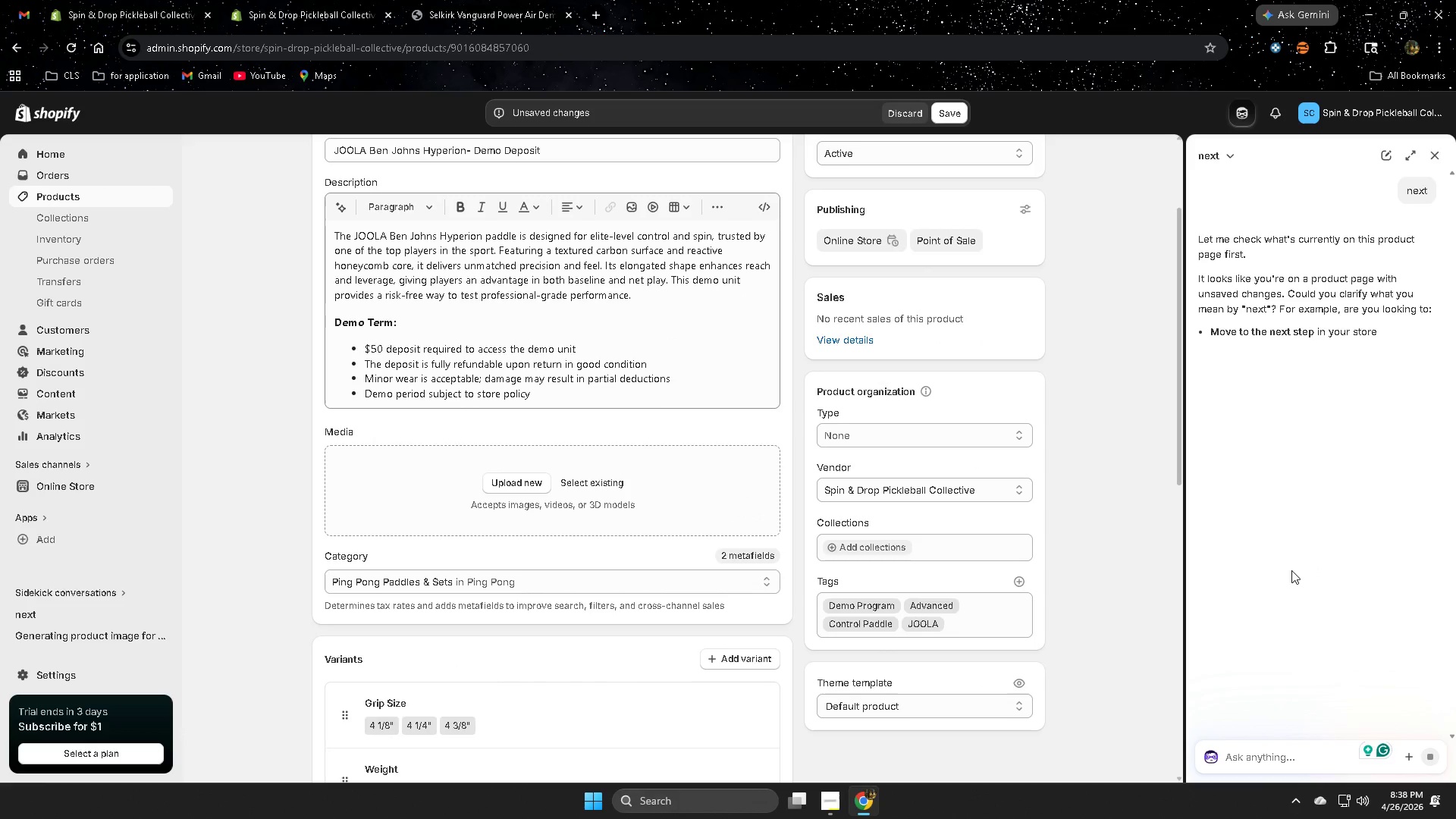 
type(ina)
key(Backspace)
key(Backspace)
type(mage)
 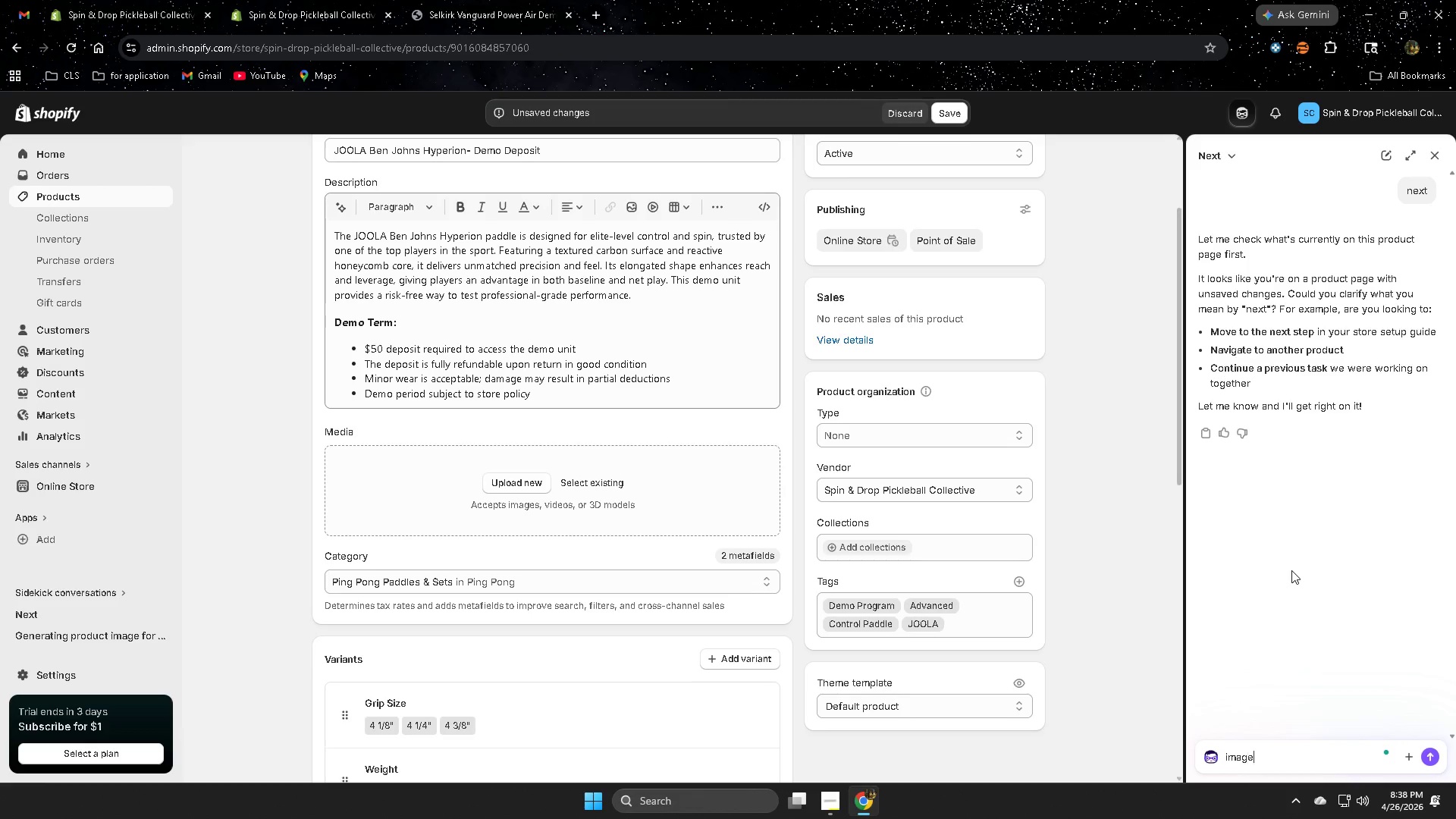 
key(Enter)
 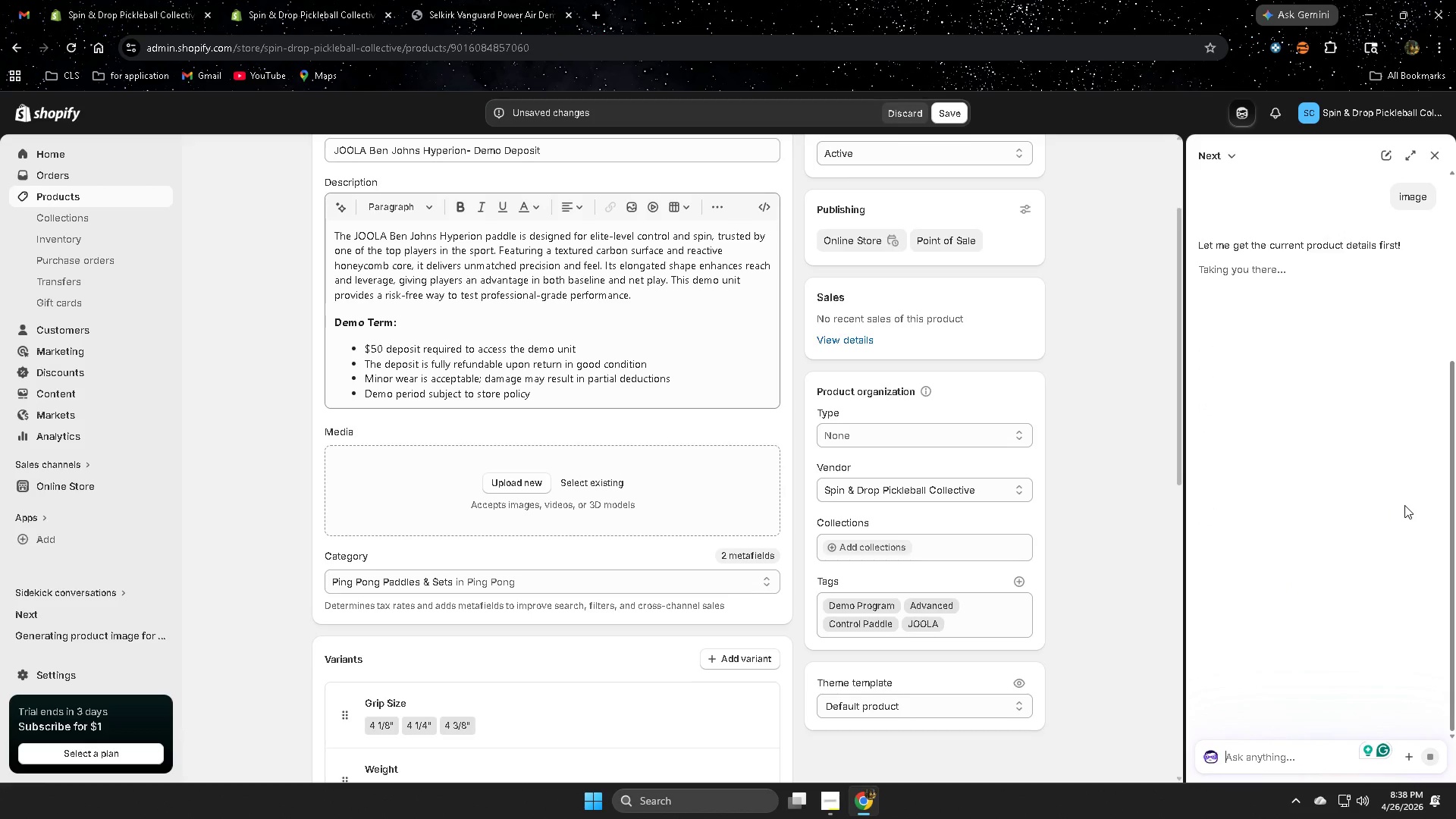 
wait(9.36)
 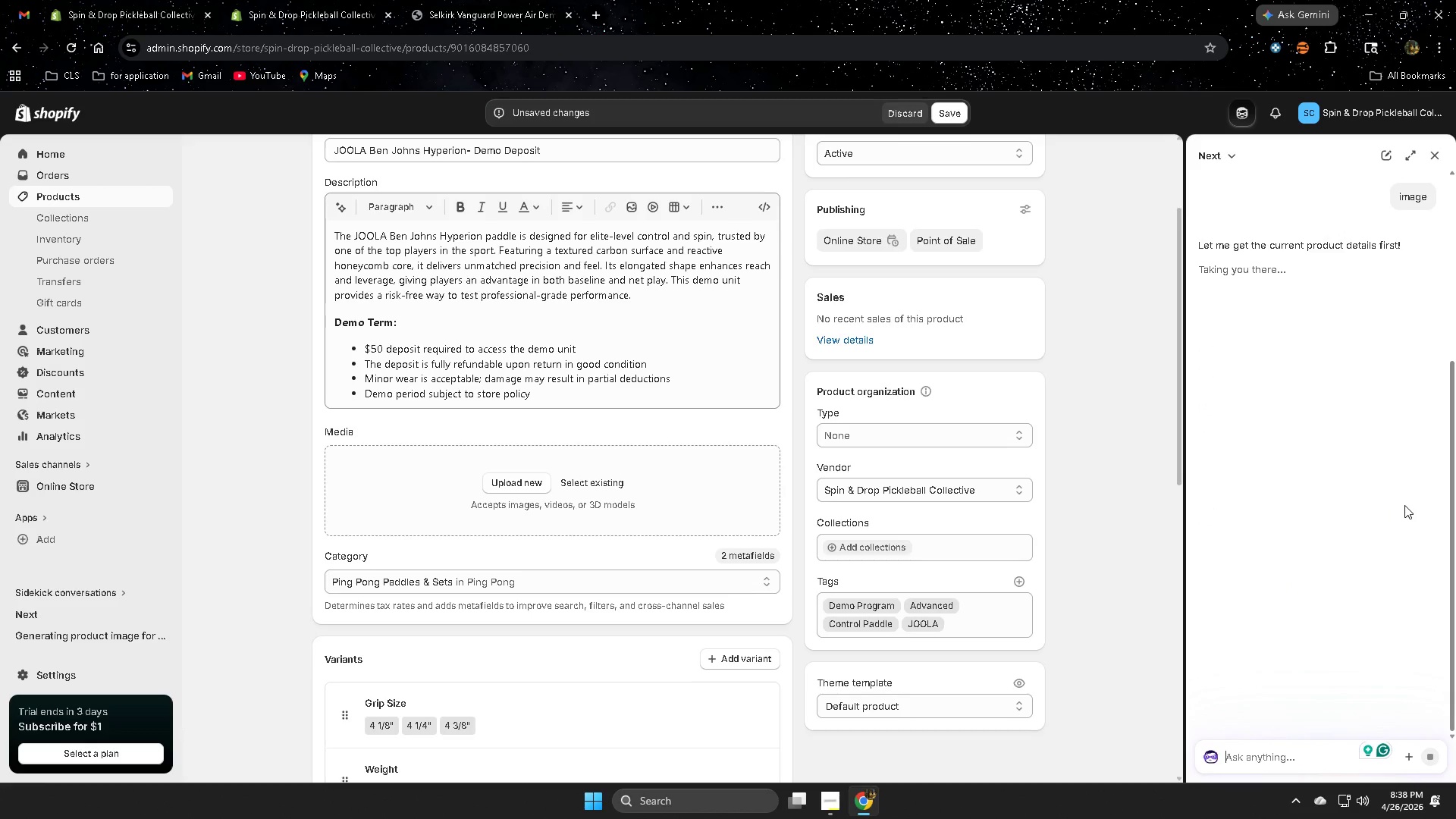 
left_click([1260, 761])
 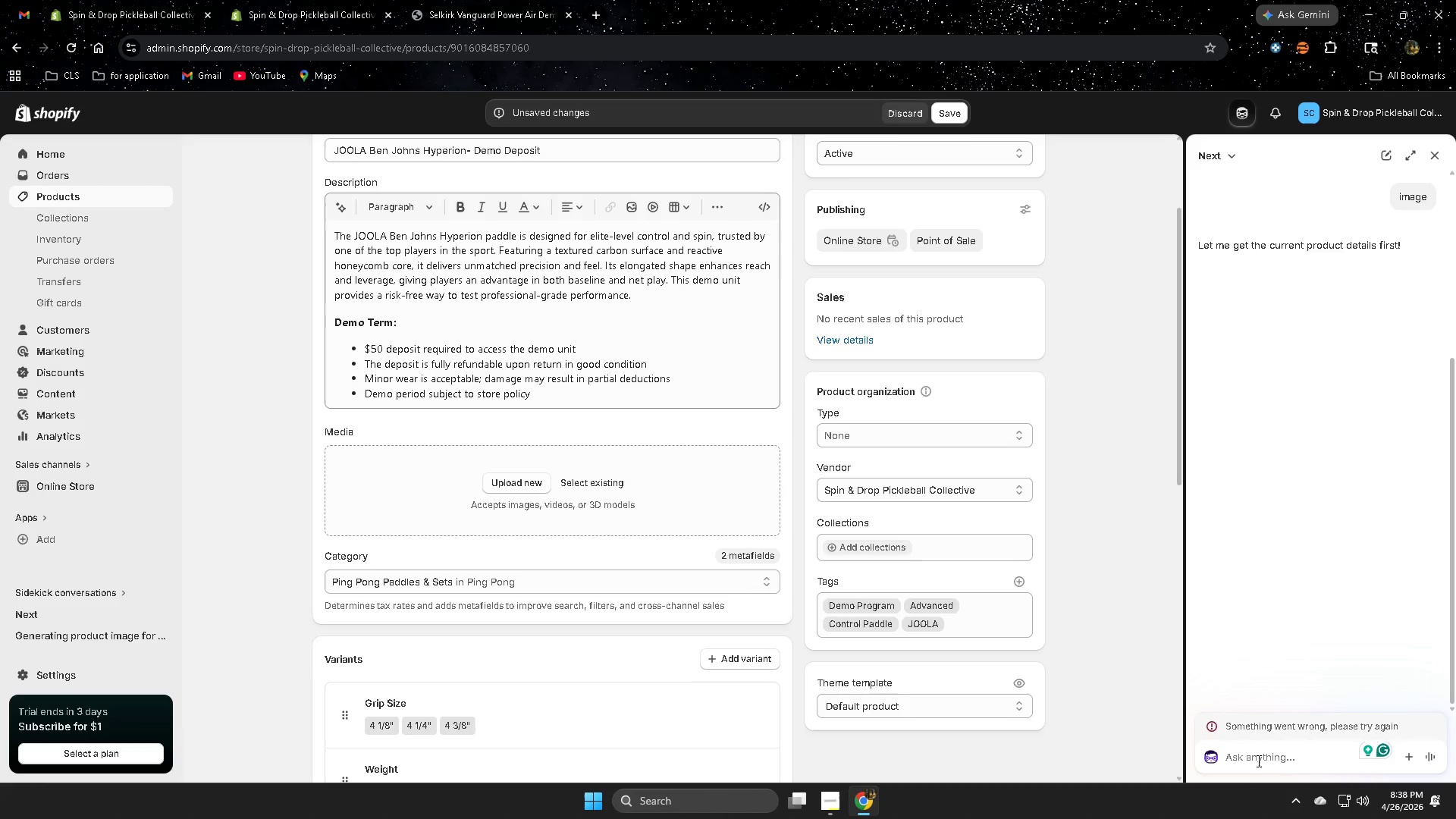 
type(makltg)
key(Backspace)
key(Backspace)
key(Backspace)
type(e high-0)
key(Backspace)
key(Backspace)
type(-quality image for this product)
 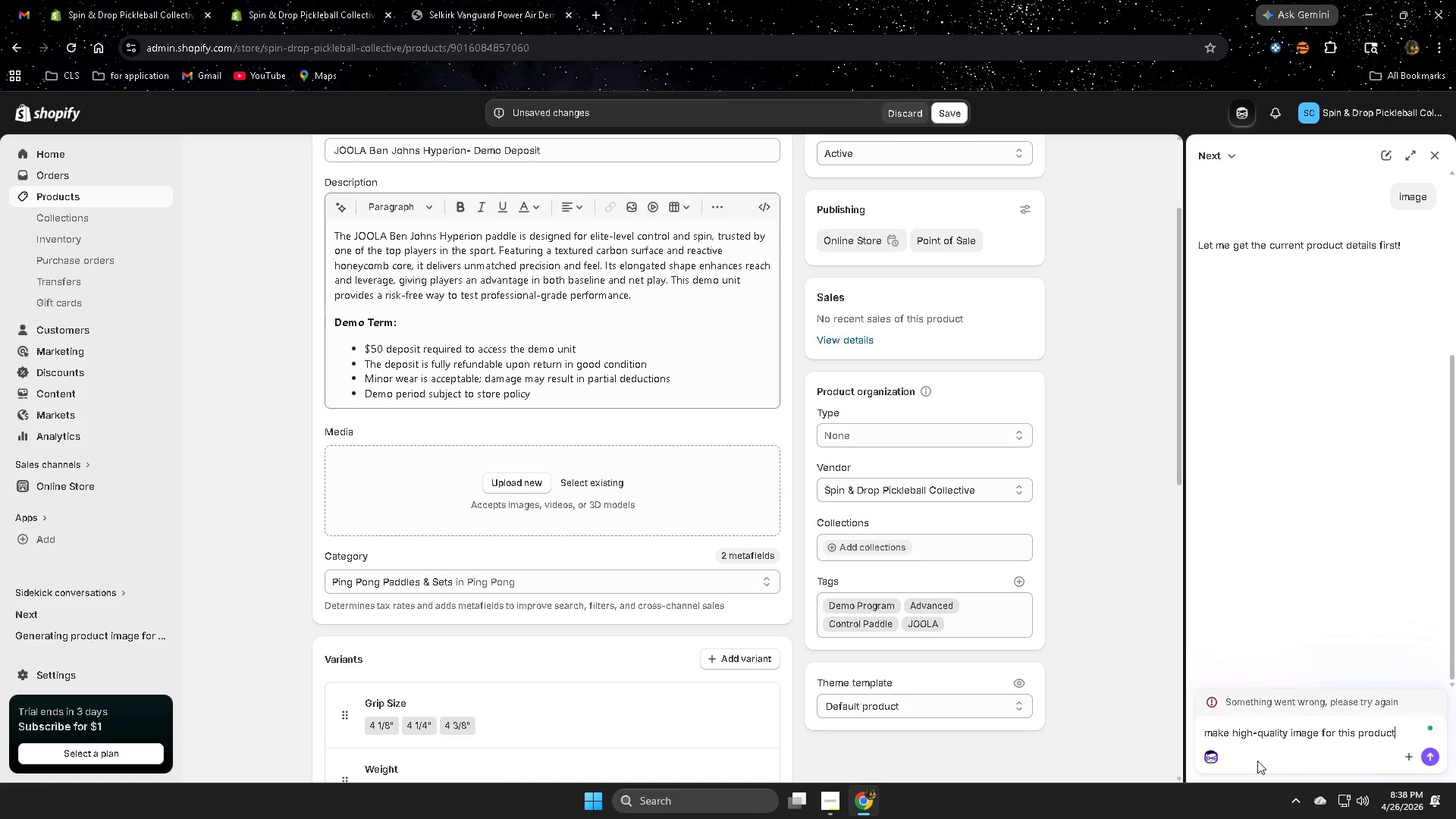 
key(Enter)
 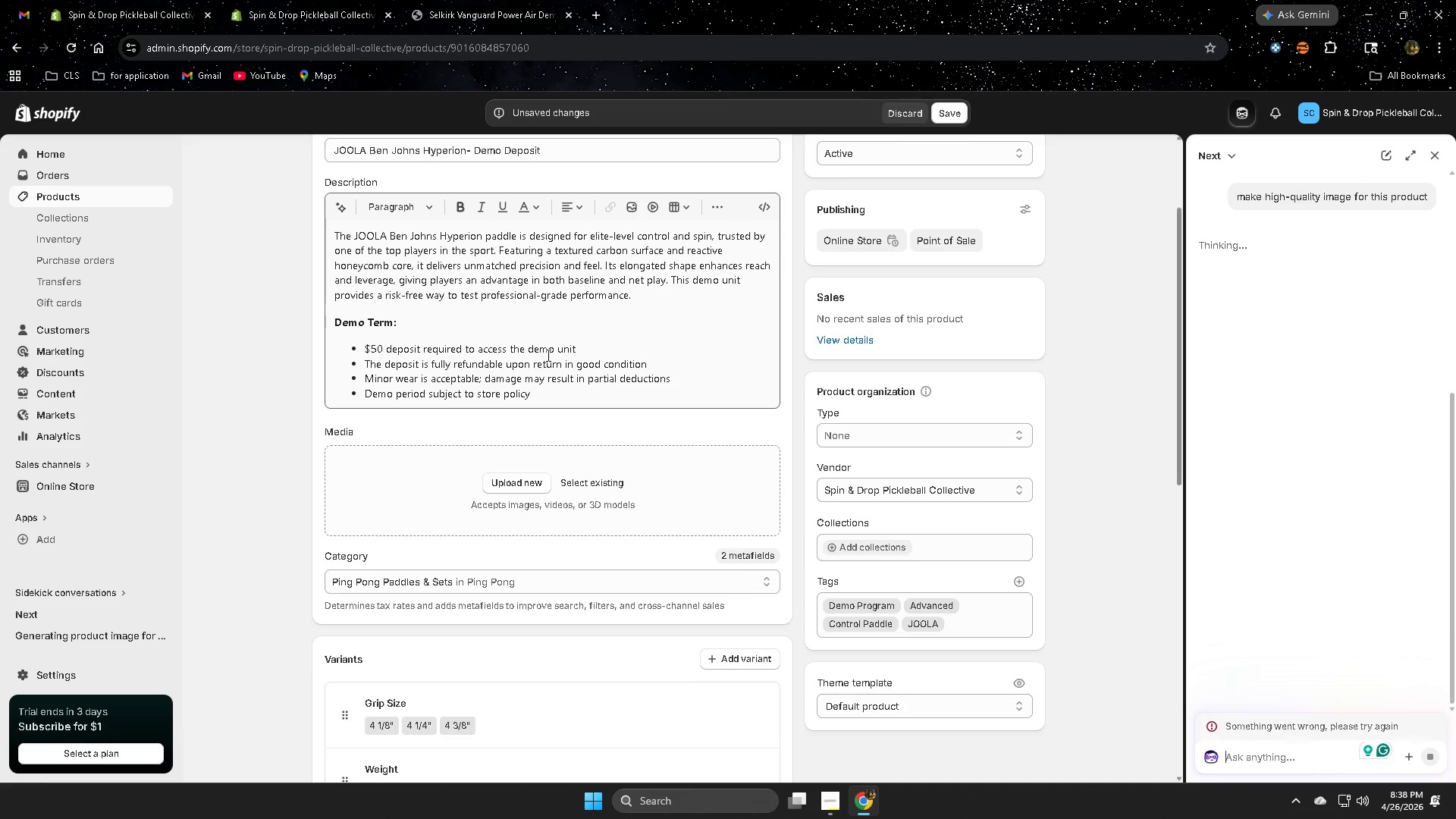 
scroll: coordinate [212, 397], scroll_direction: down, amount: 8.0
 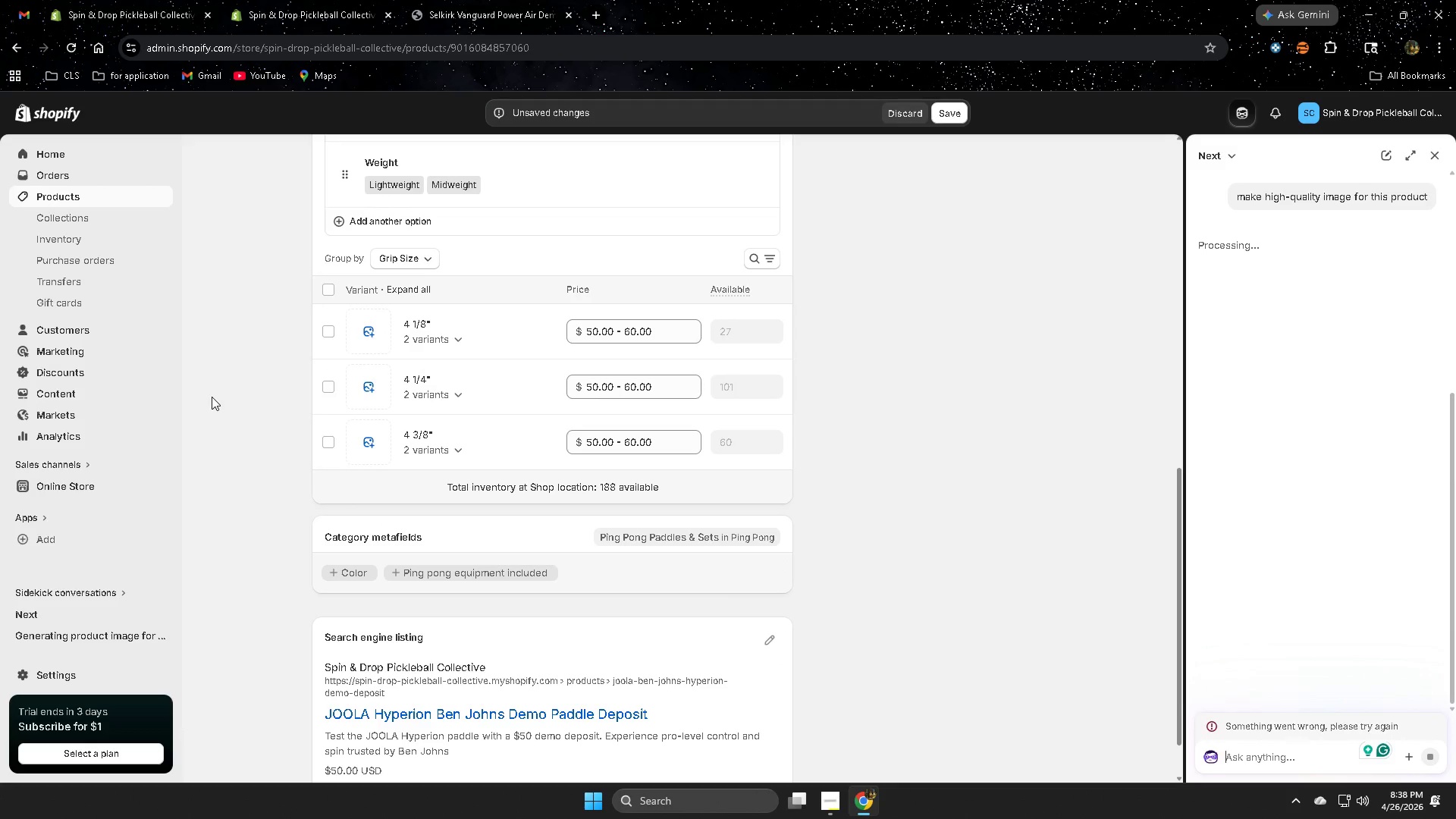 
scroll: coordinate [213, 396], scroll_direction: up, amount: 10.0
 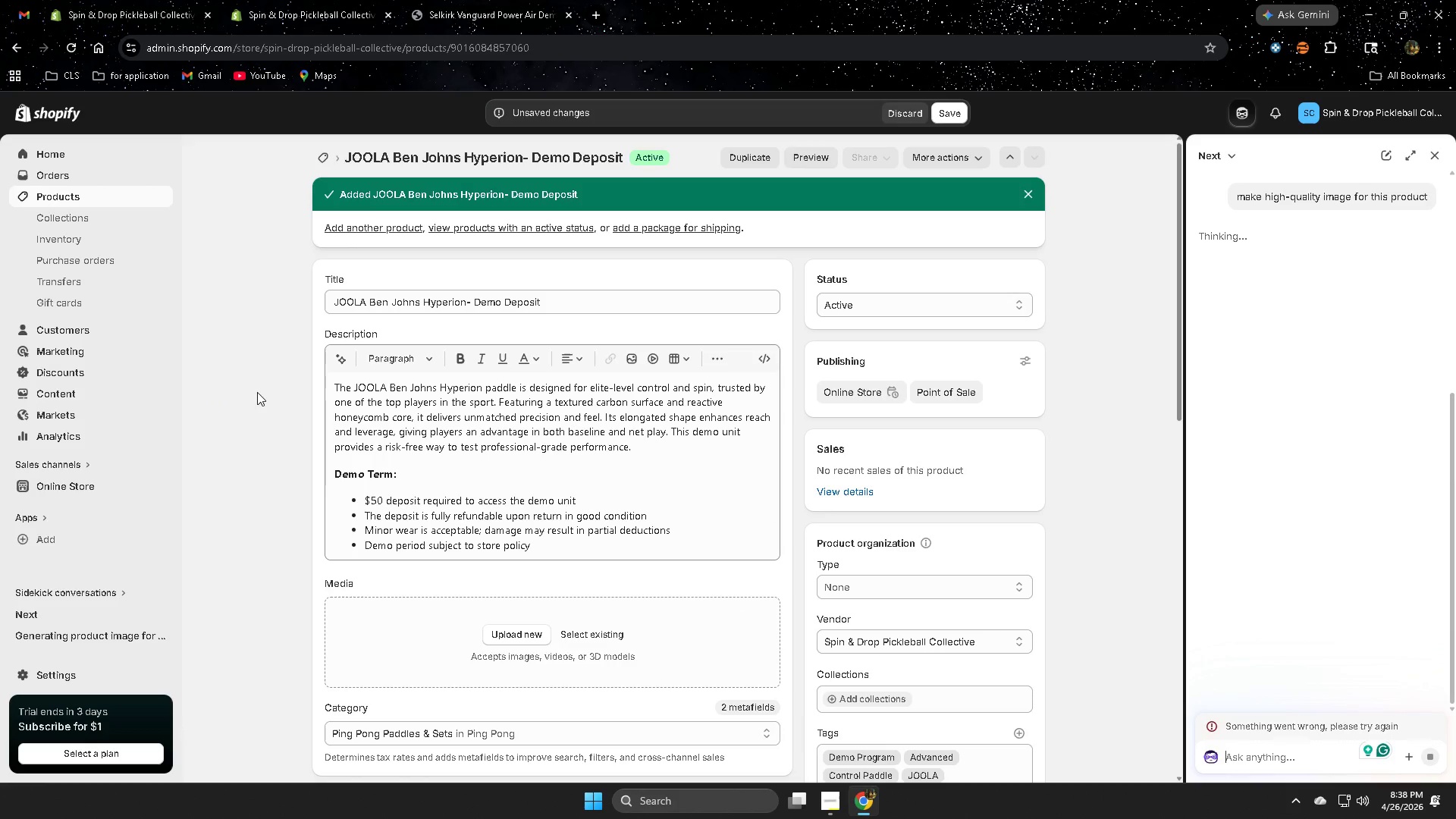 
scroll: coordinate [968, 532], scroll_direction: down, amount: 3.0
 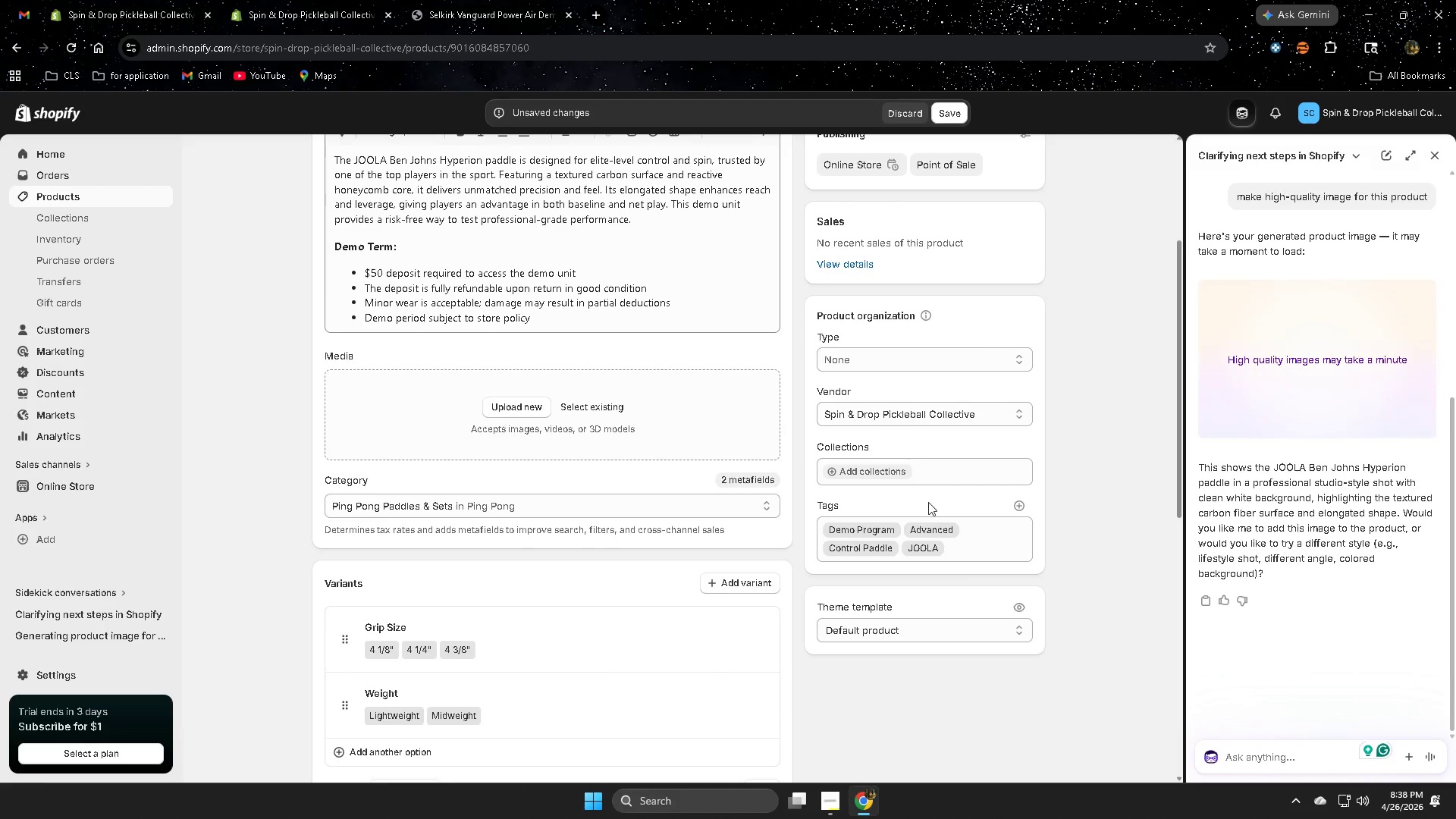 
scroll: coordinate [915, 491], scroll_direction: up, amount: 1.0
 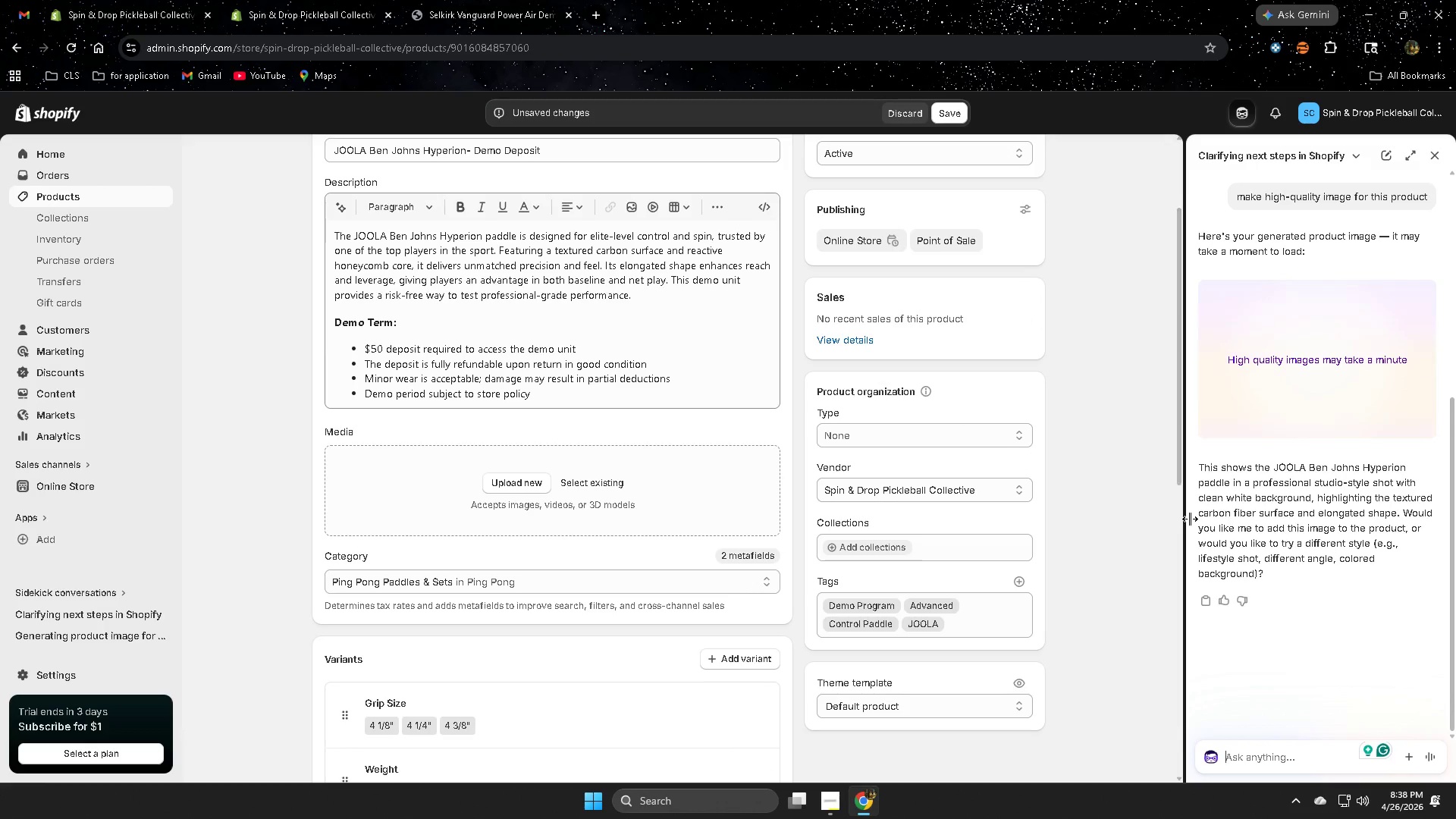 
scroll: coordinate [1131, 483], scroll_direction: down, amount: 8.0
 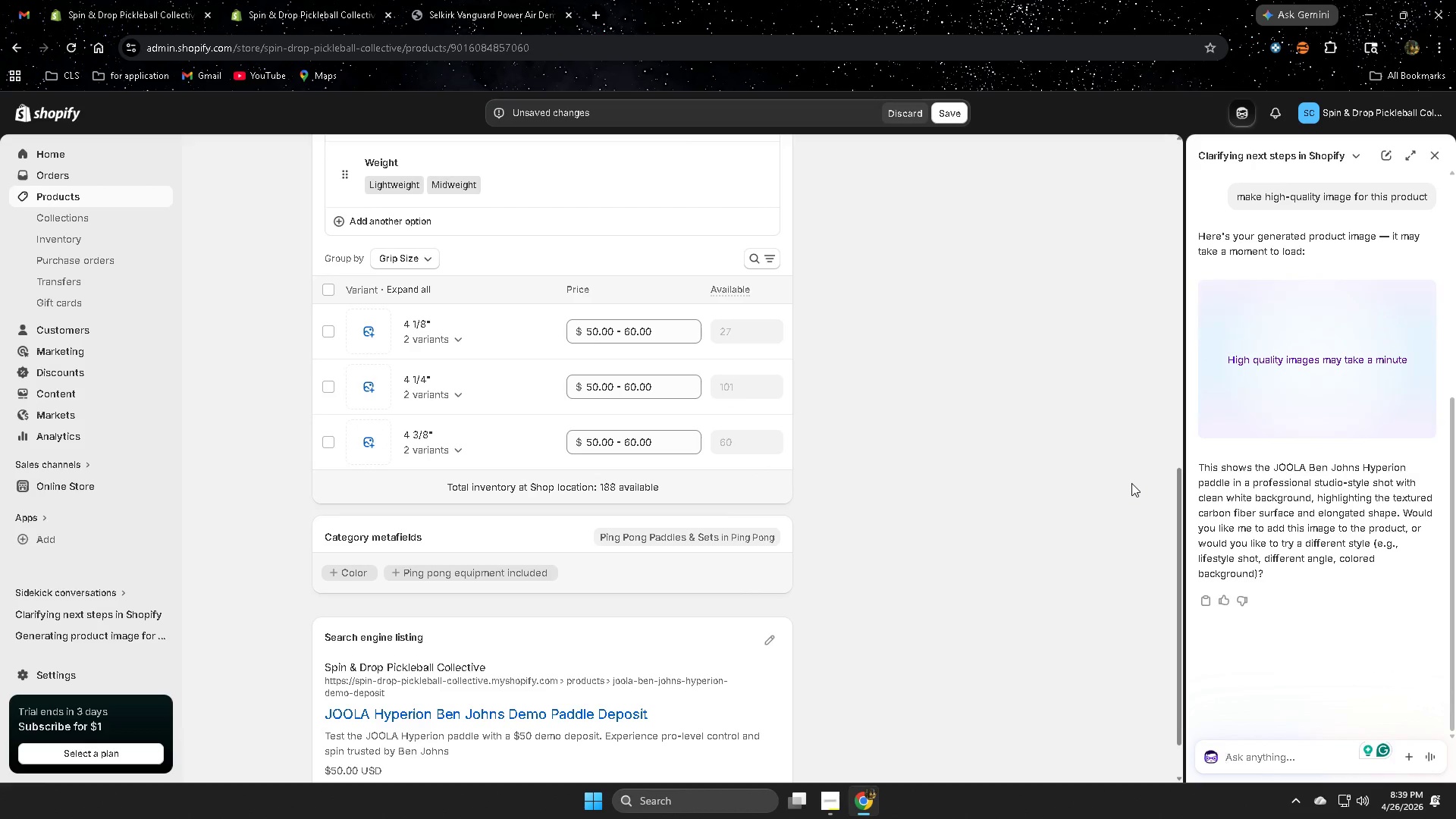 
left_click([1389, 425])
 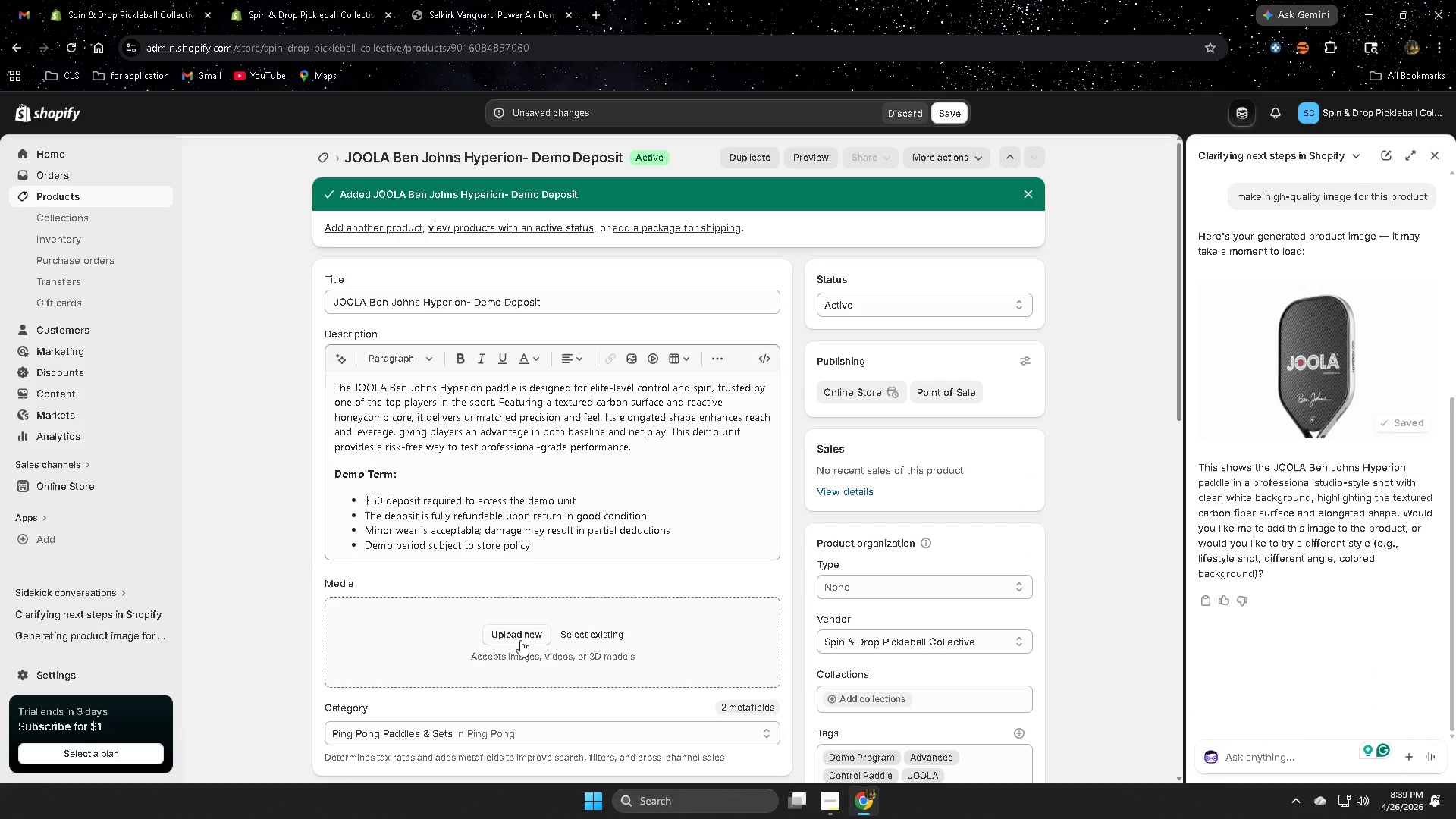 
scroll: coordinate [1128, 481], scroll_direction: up, amount: 12.0
 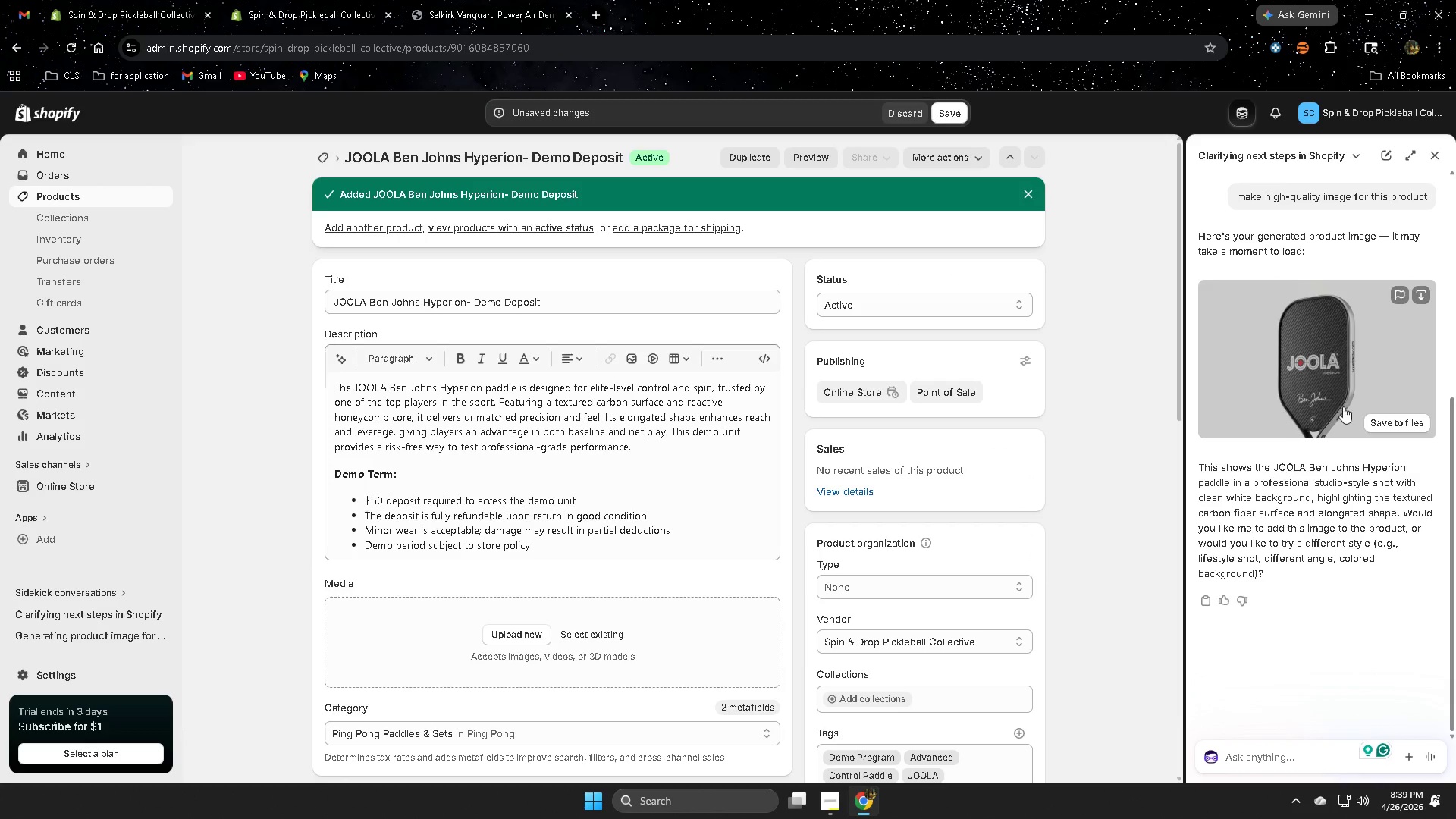 
left_click([596, 634])
 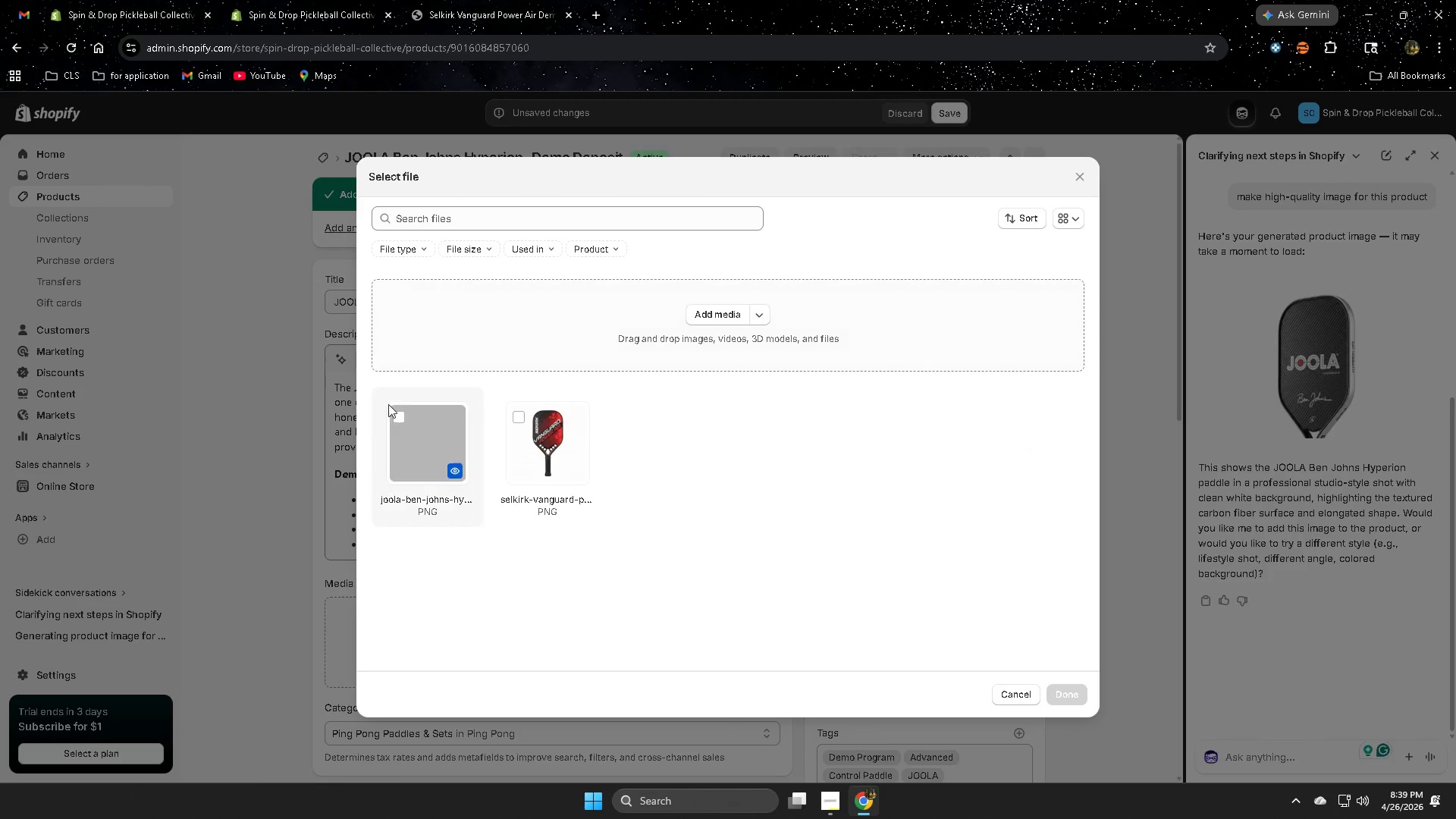 
left_click([394, 420])
 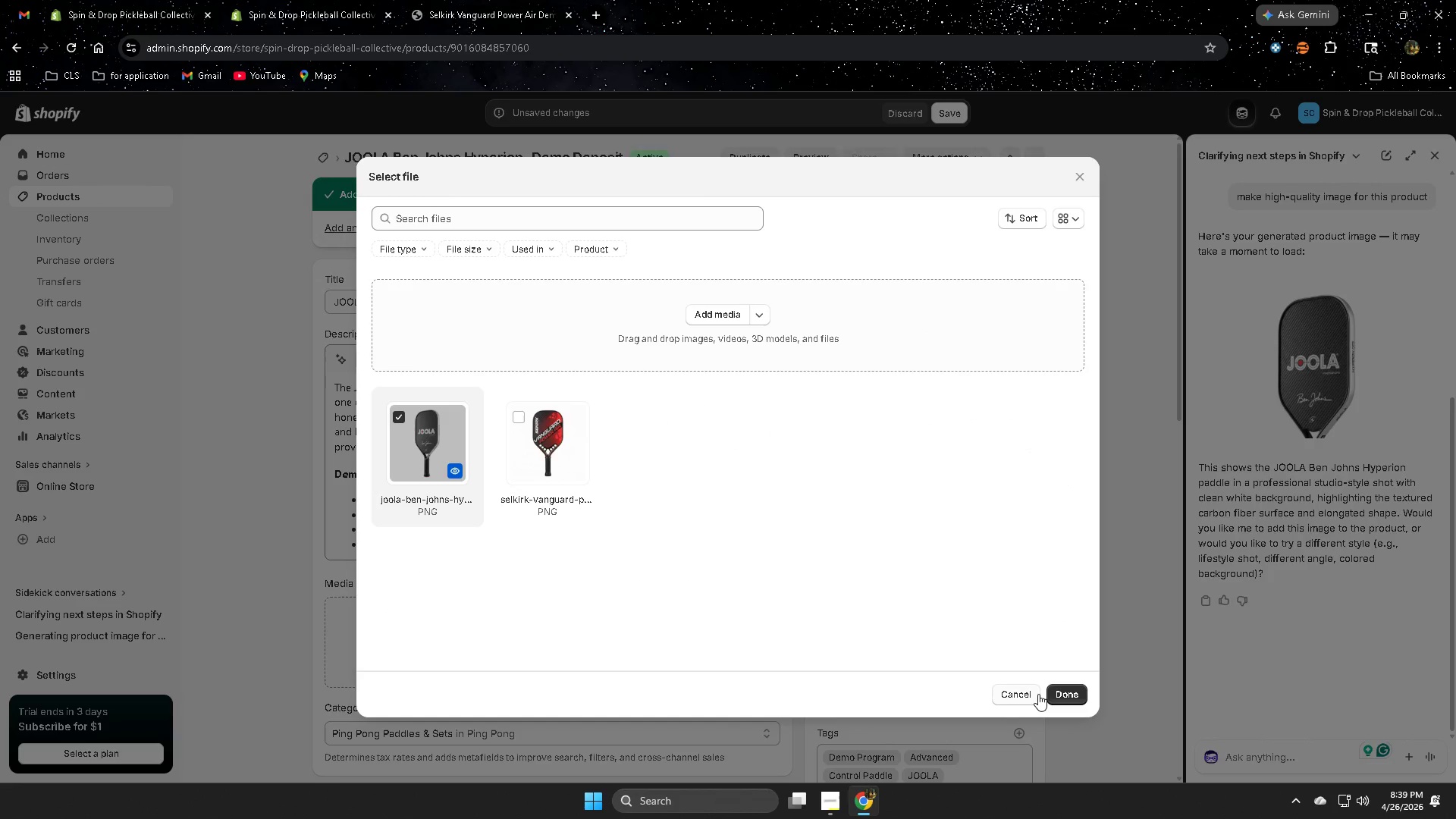 
left_click([1072, 694])
 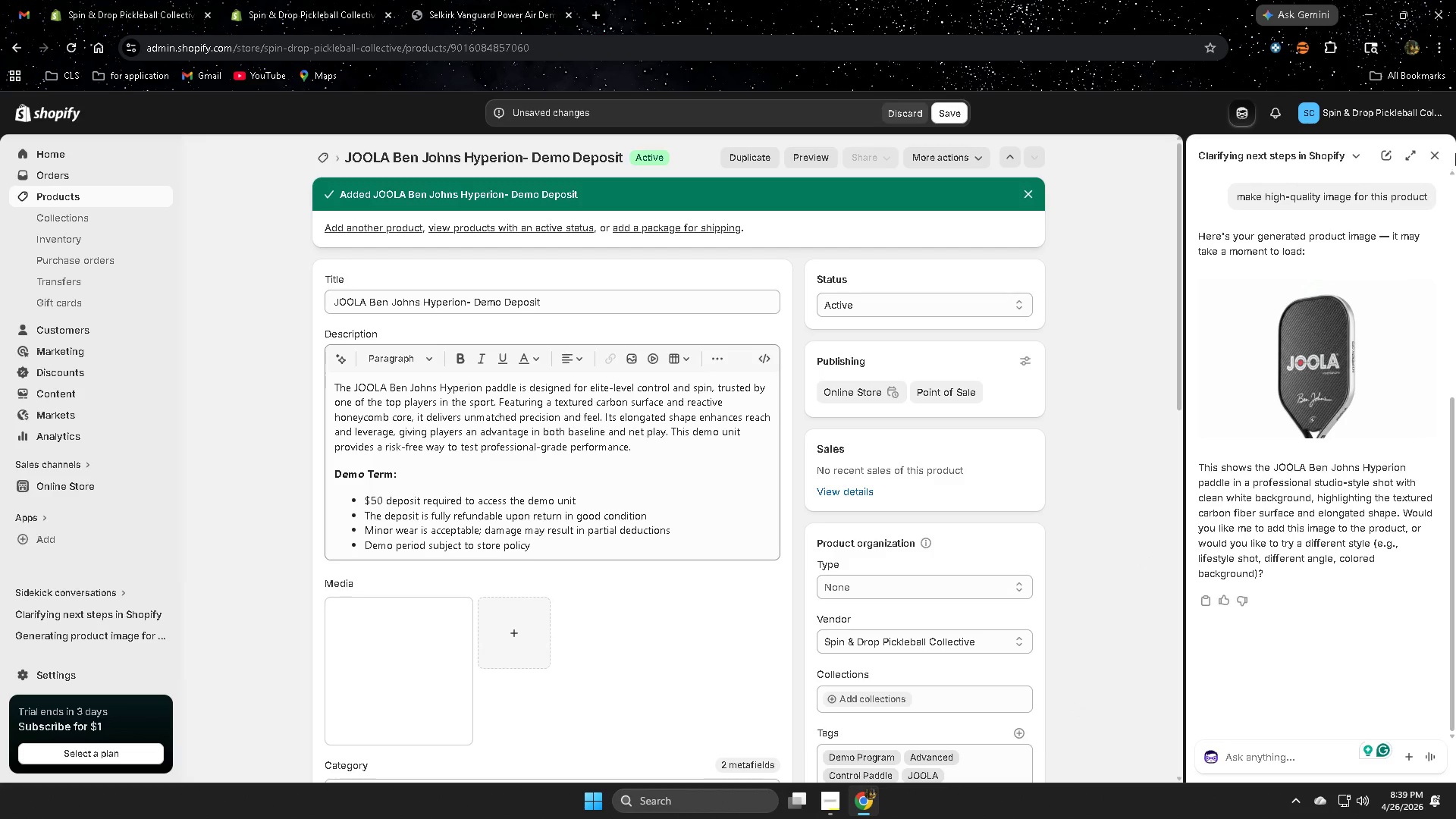 
left_click([1436, 158])
 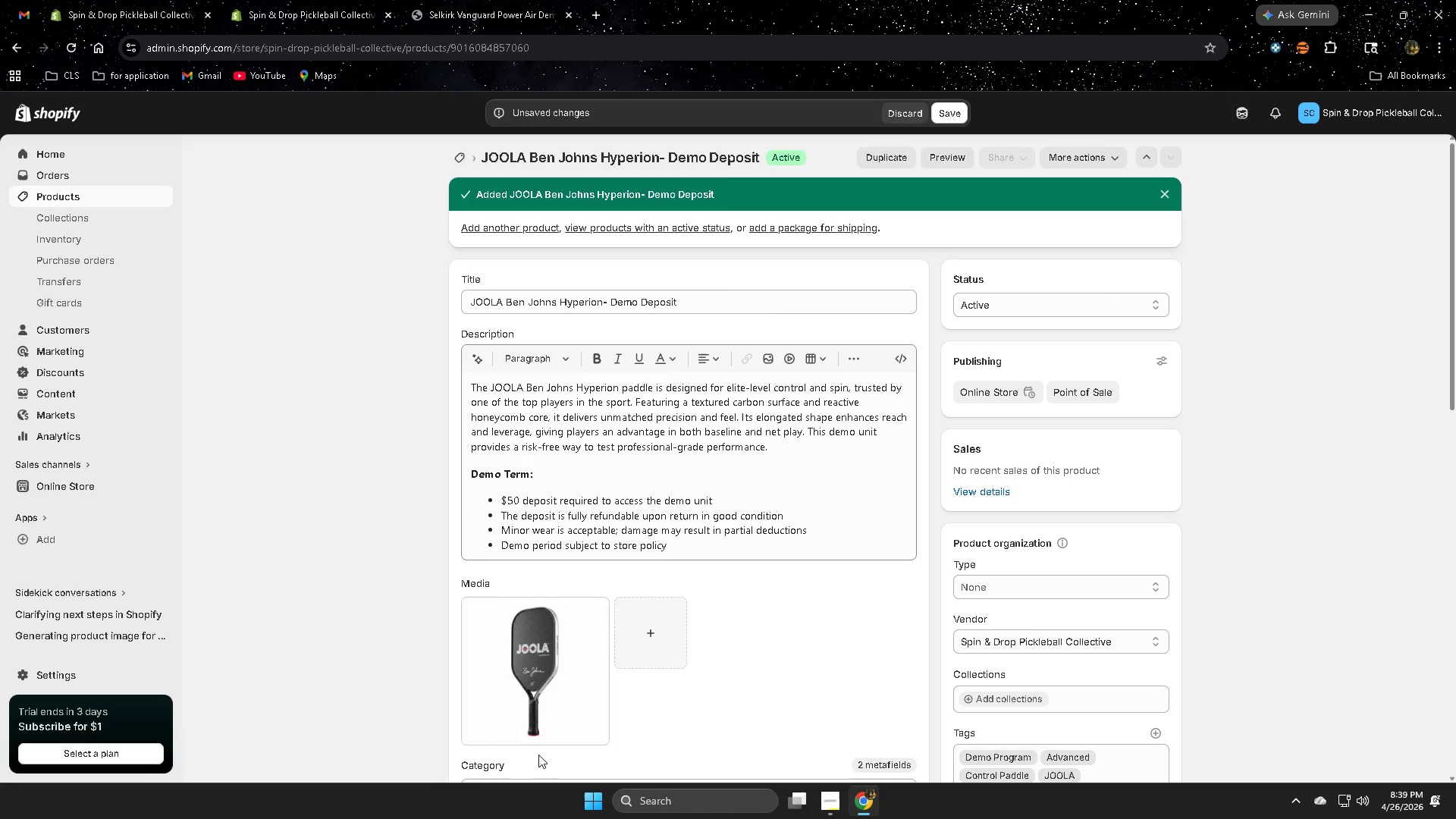 
left_click([539, 684])
 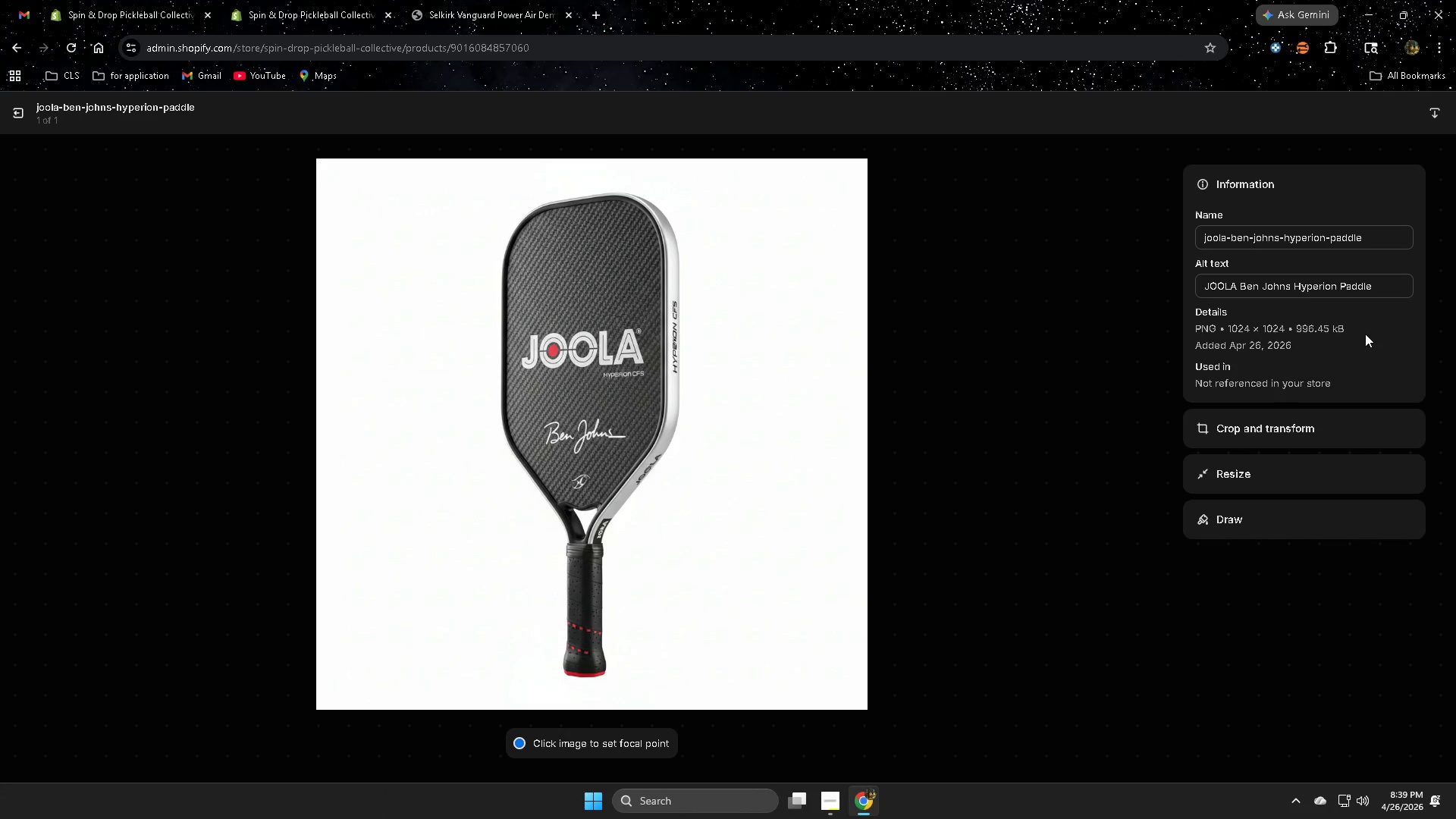 
double_click([1379, 290])
 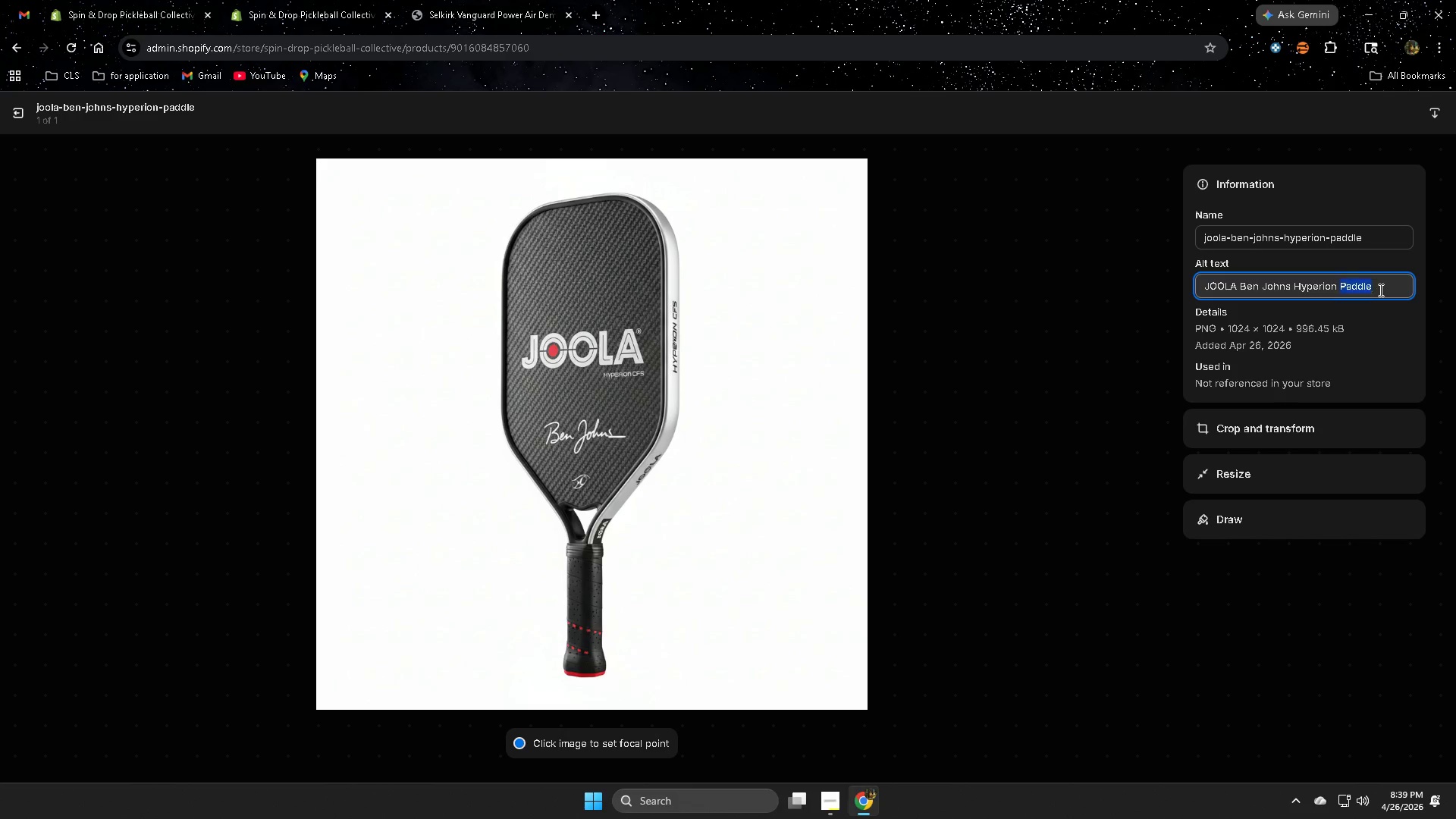 
triple_click([1379, 290])
 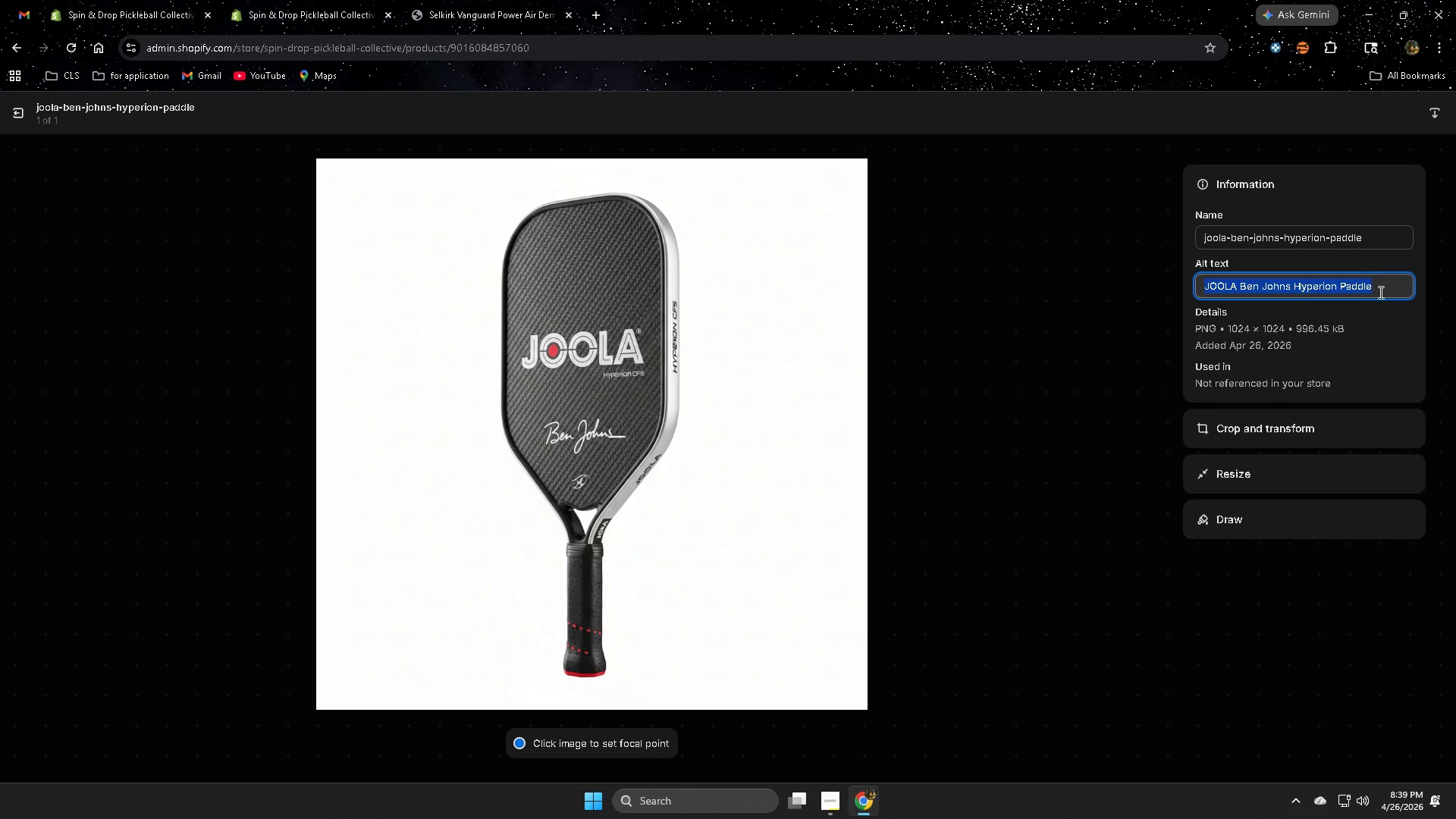 
key(Delete)
 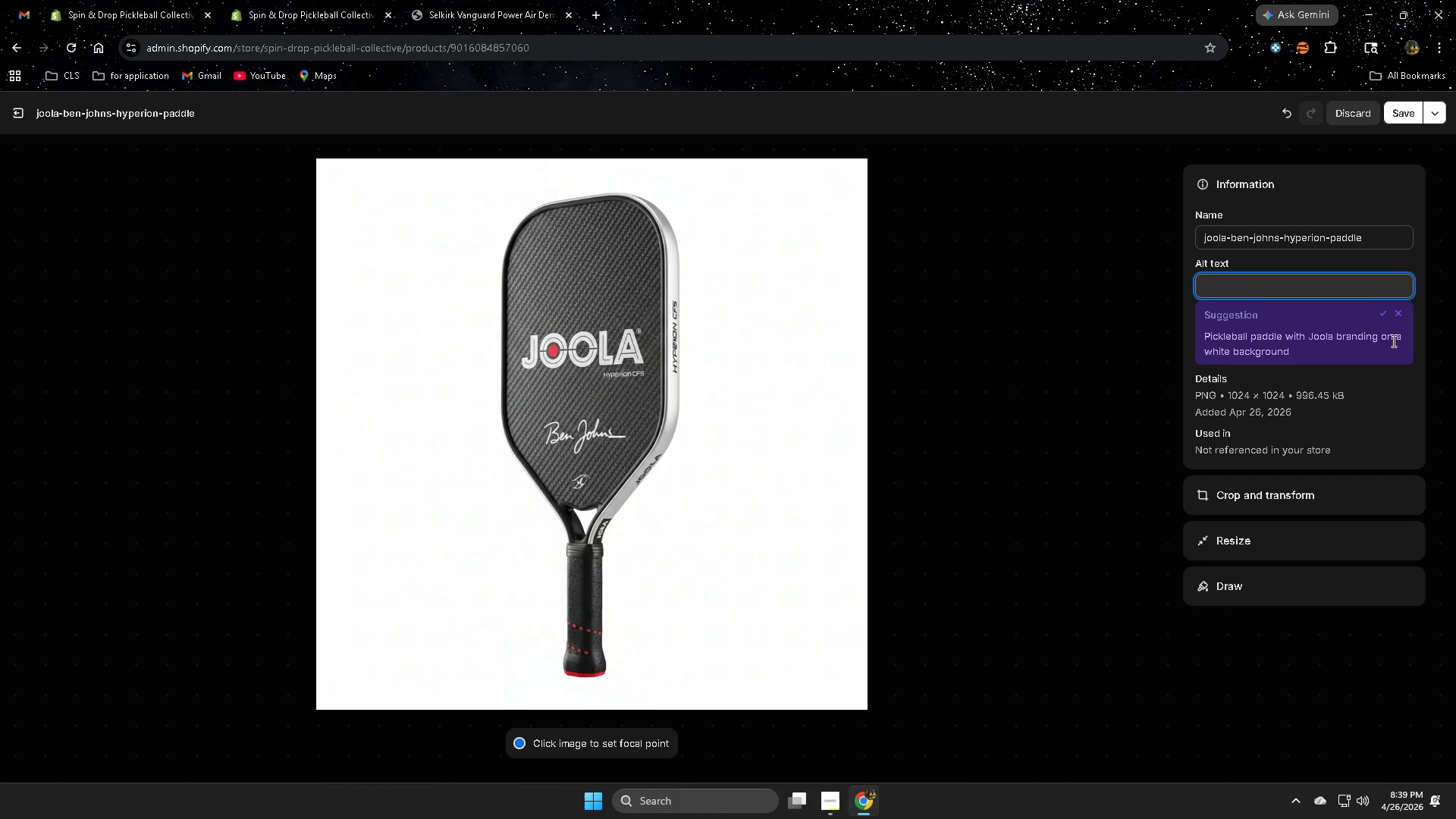 
left_click([1379, 309])
 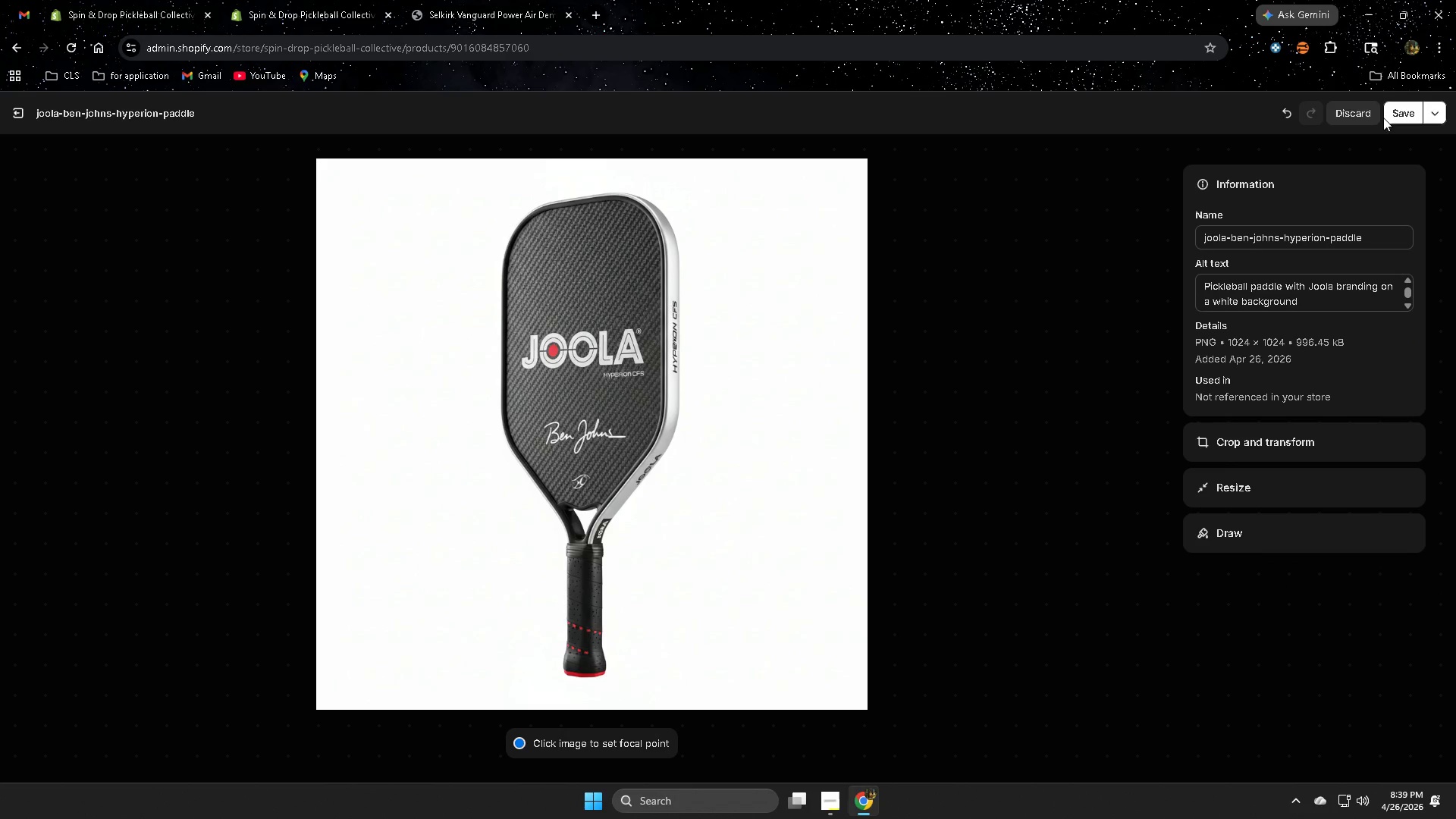 
left_click([1398, 112])
 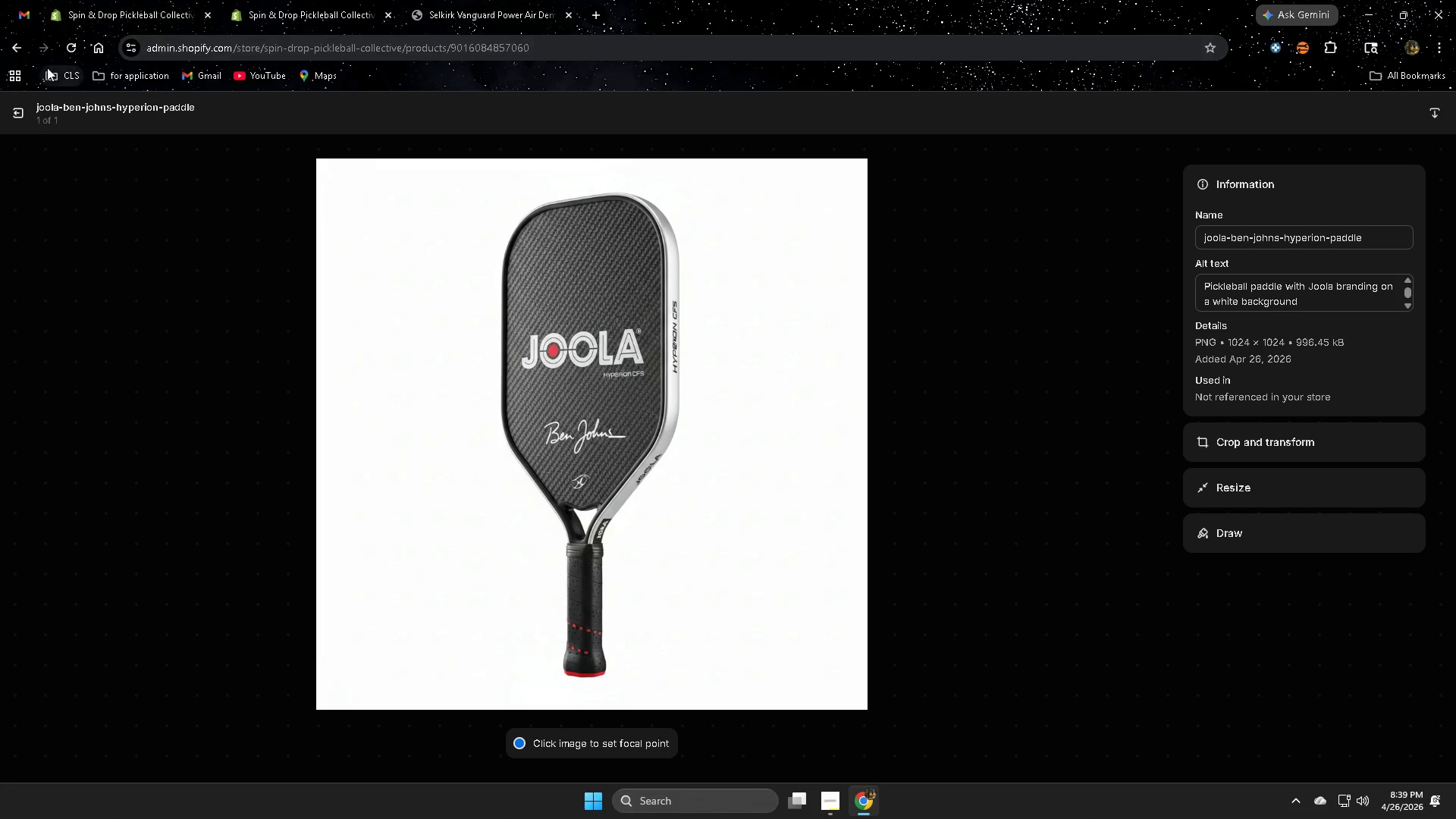 
left_click([21, 118])
 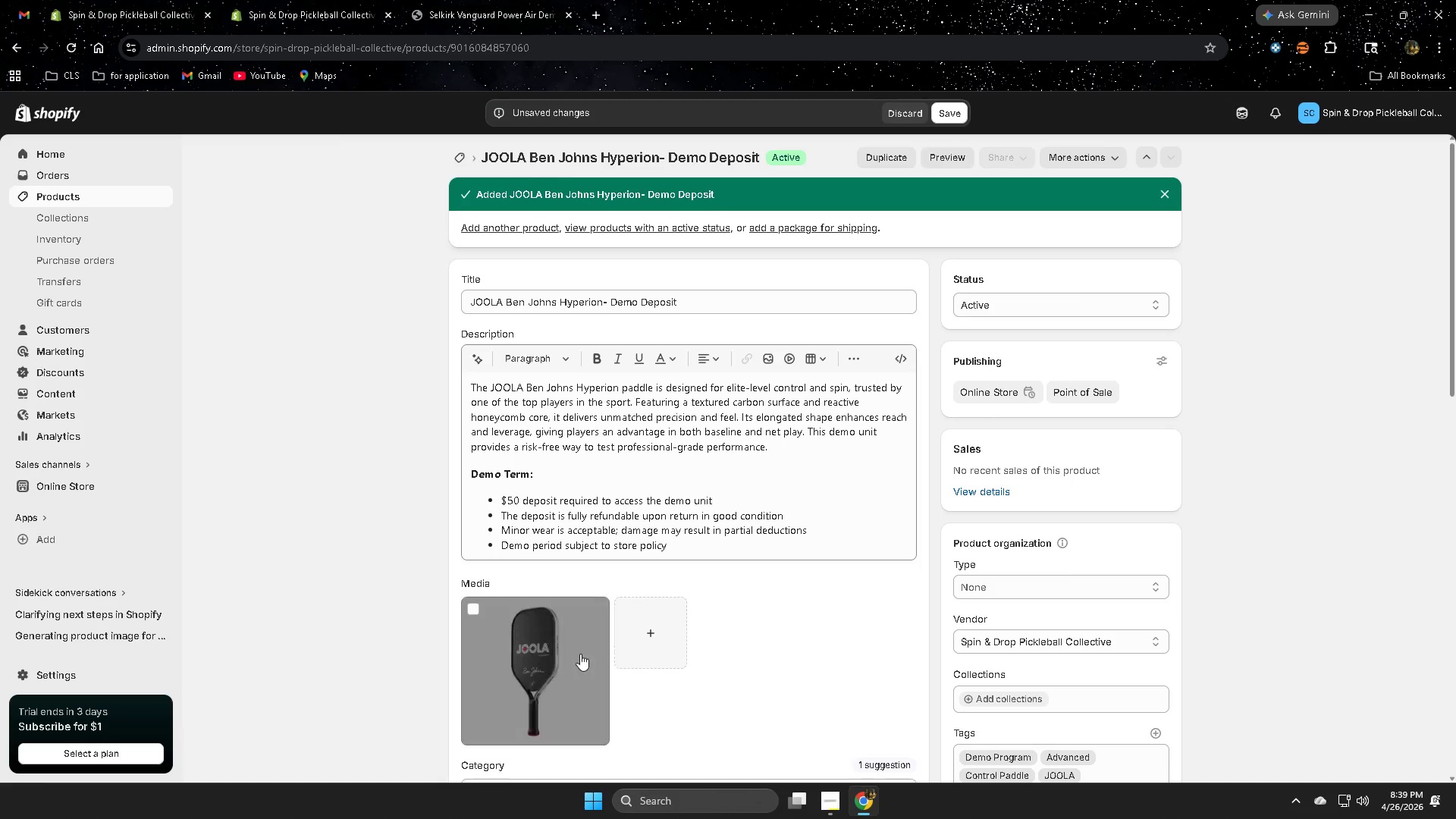 
left_click([524, 655])
 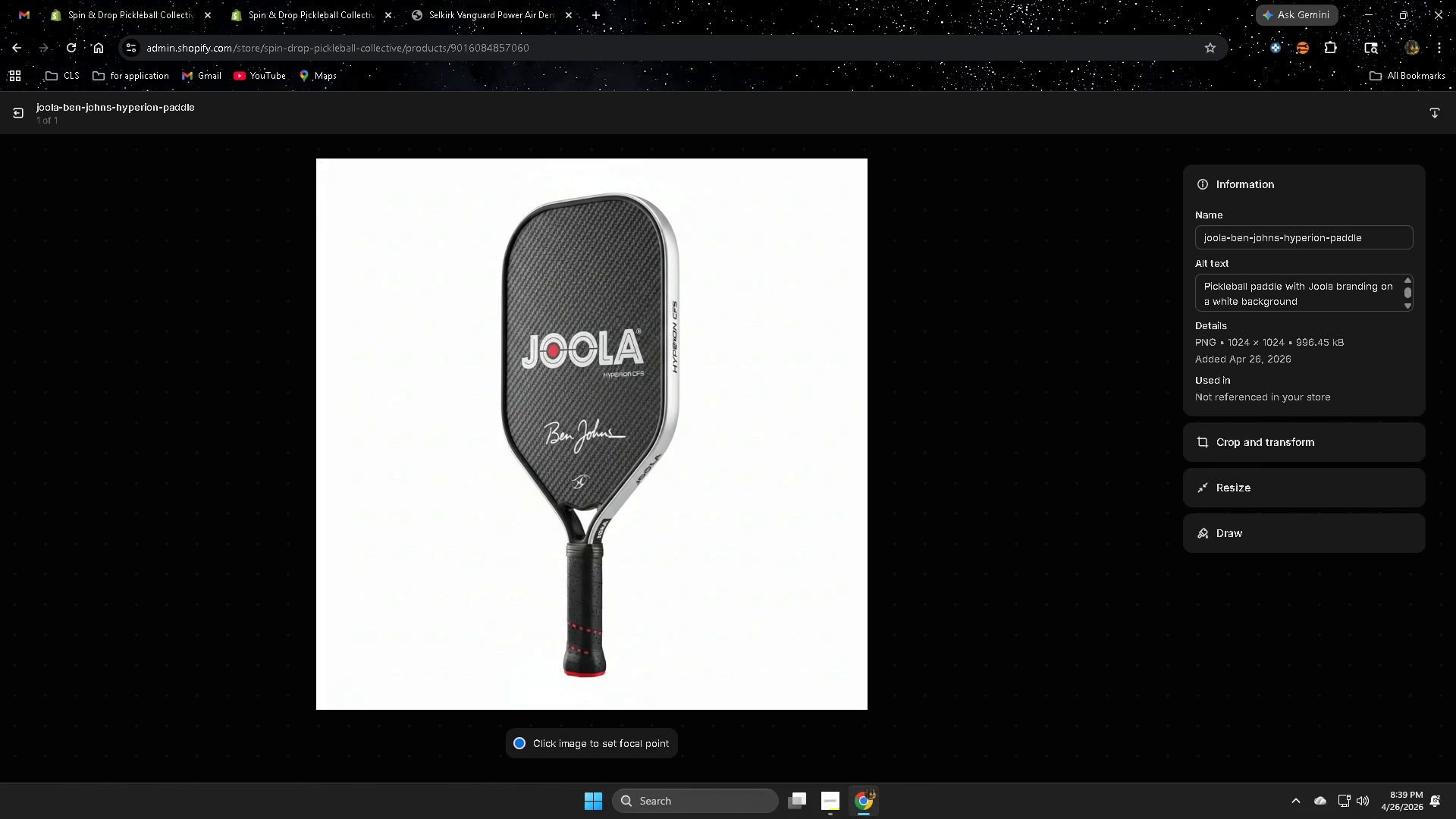 
key(Escape)
 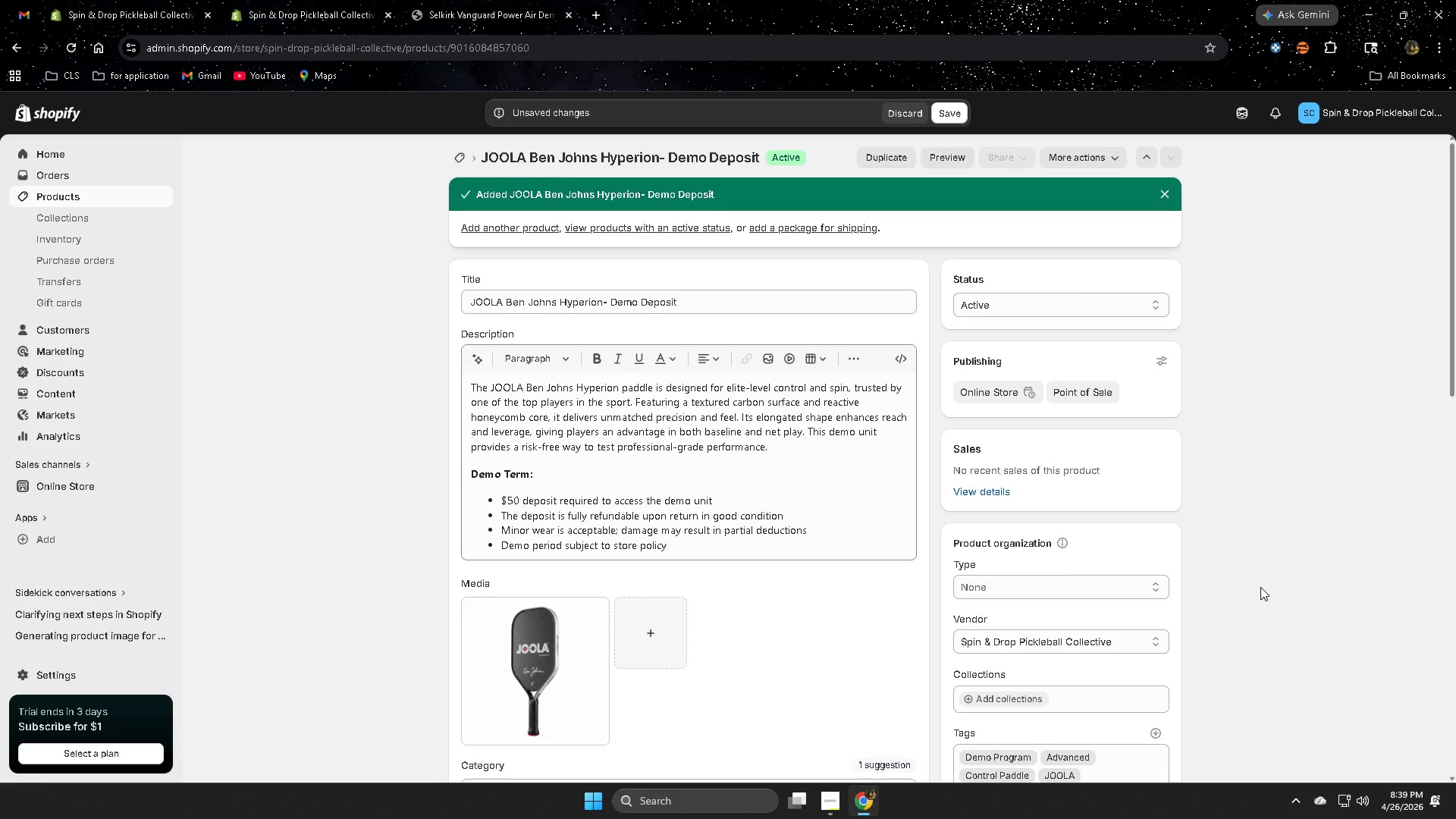 
scroll: coordinate [1260, 587], scroll_direction: down, amount: 2.0
 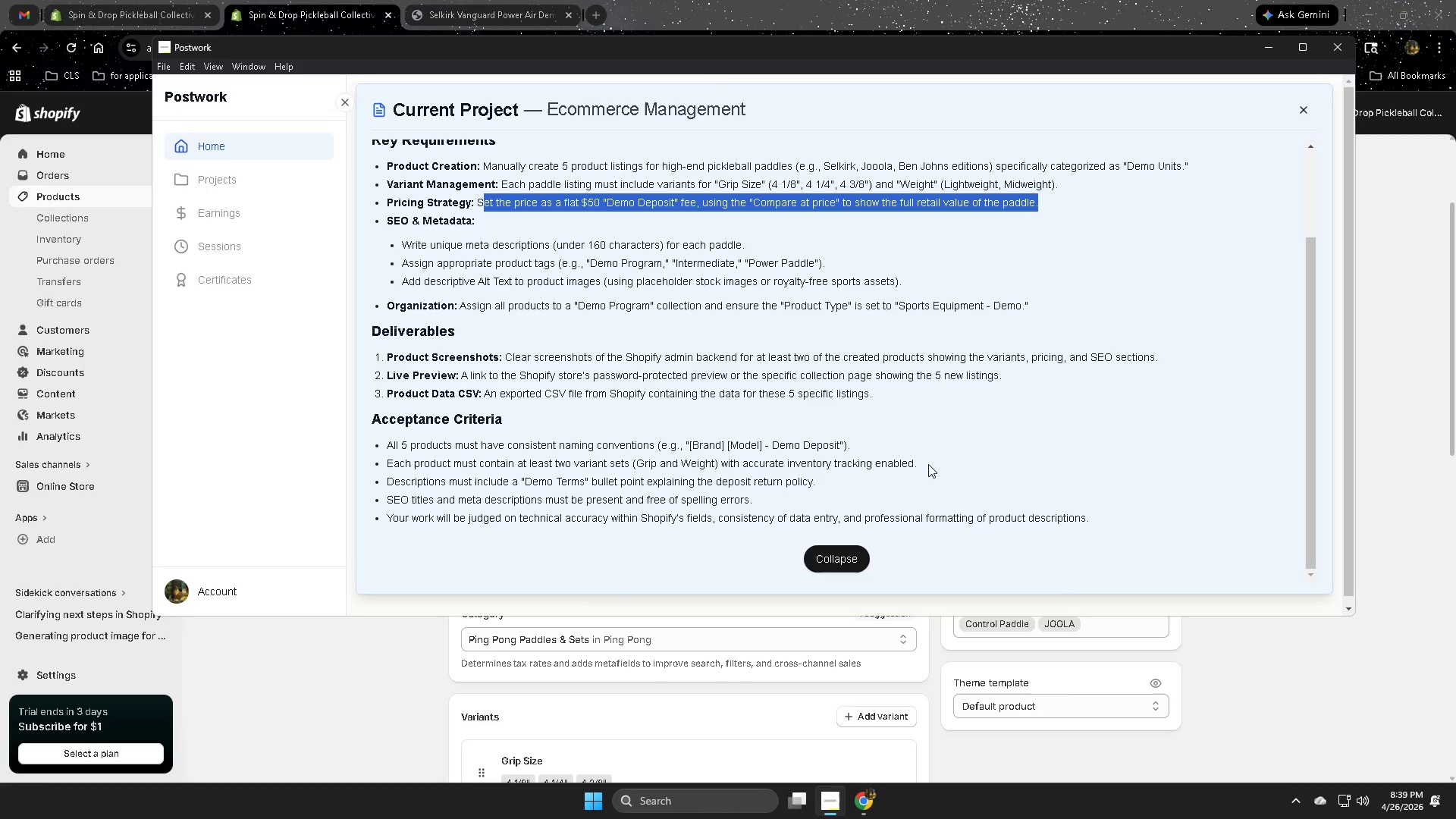 
left_click_drag(start_coordinate=[383, 171], to_coordinate=[551, 178])